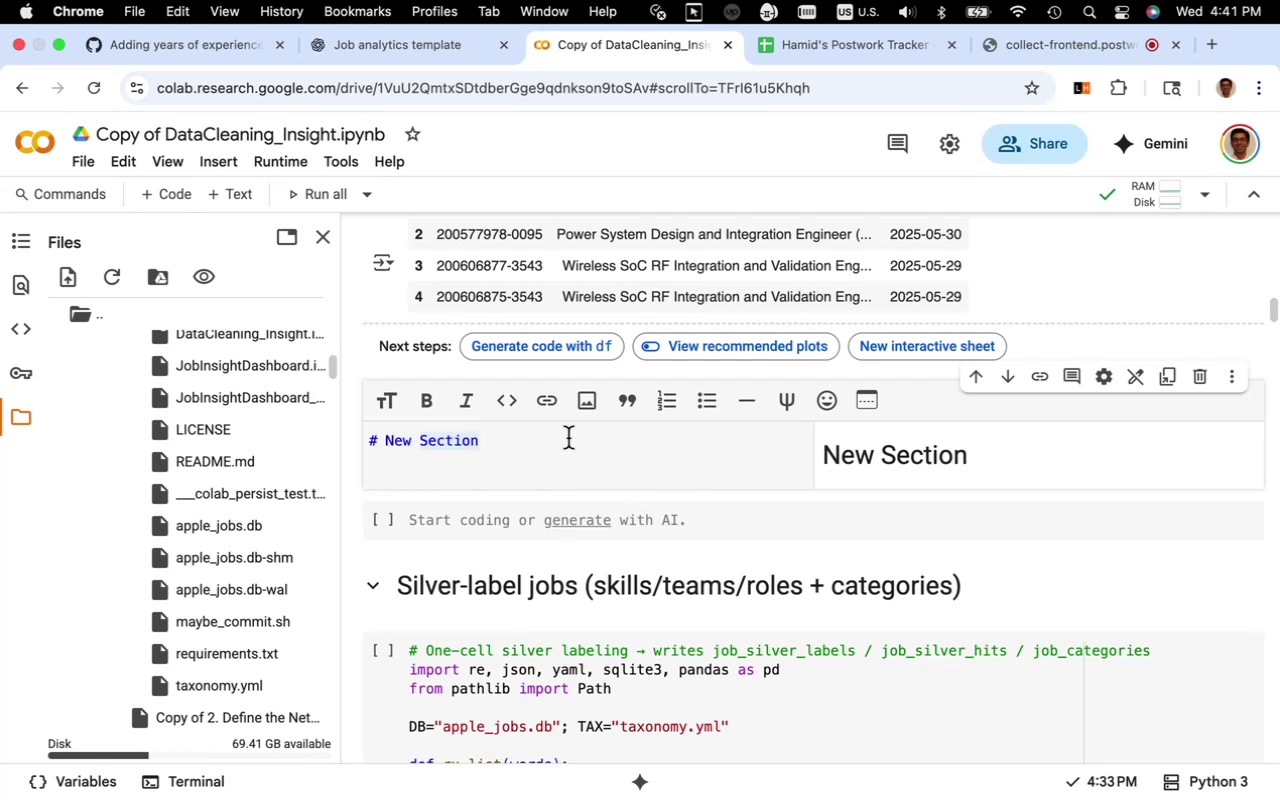 
key(Backspace)
key(Backspace)
key(Backspace)
key(Backspace)
key(Backspace)
key(Backspace)
key(Backspace)
key(Backspace)
key(Backspace)
key(Backspace)
key(Backspace)
type(Extracting variation of sentence)
 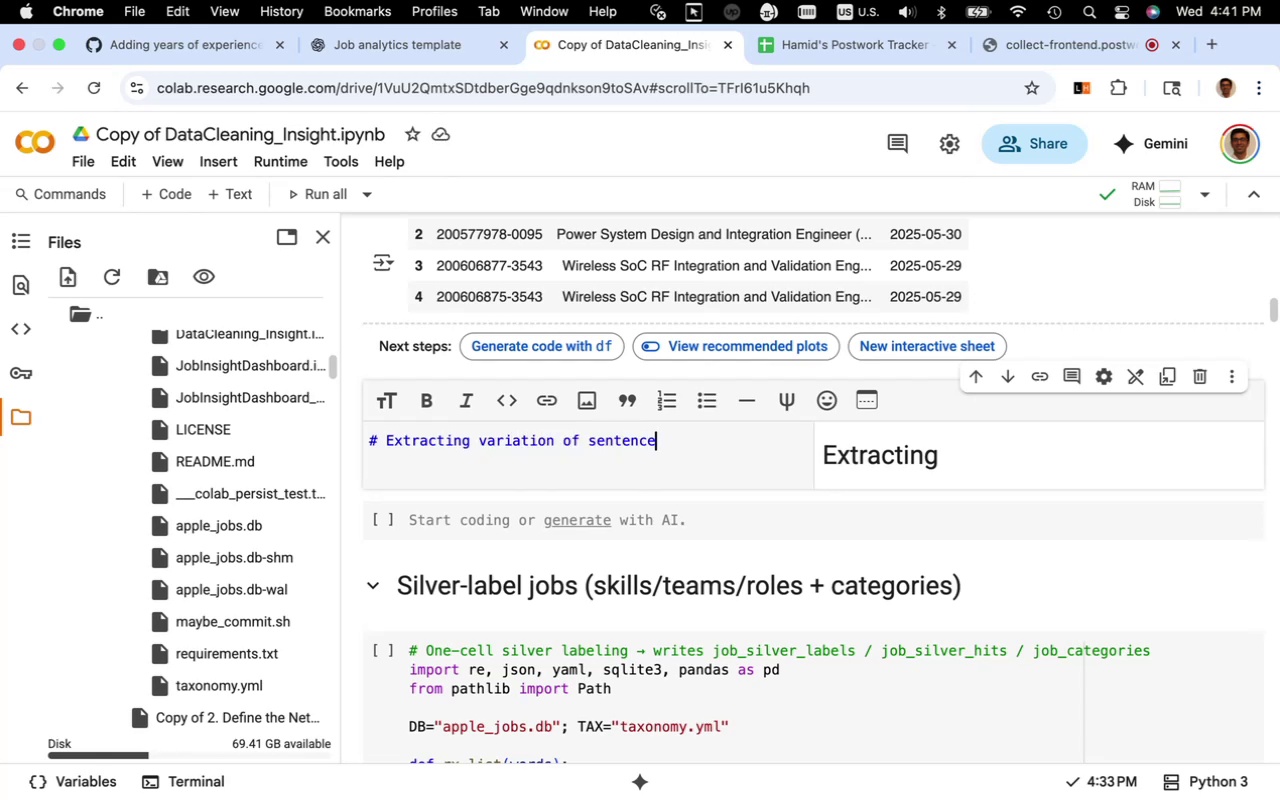 
type( for years of ea)
key(Backspace)
type(xperience)
 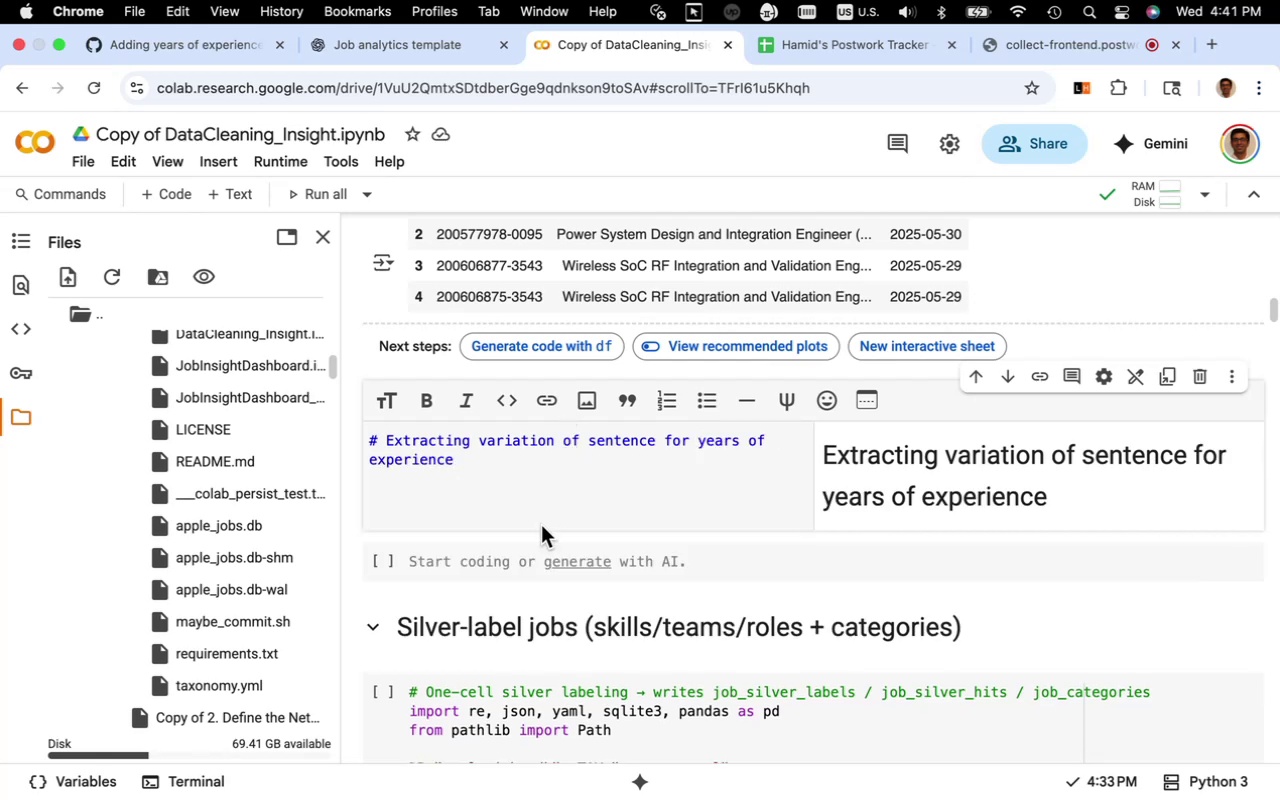 
left_click([509, 565])
 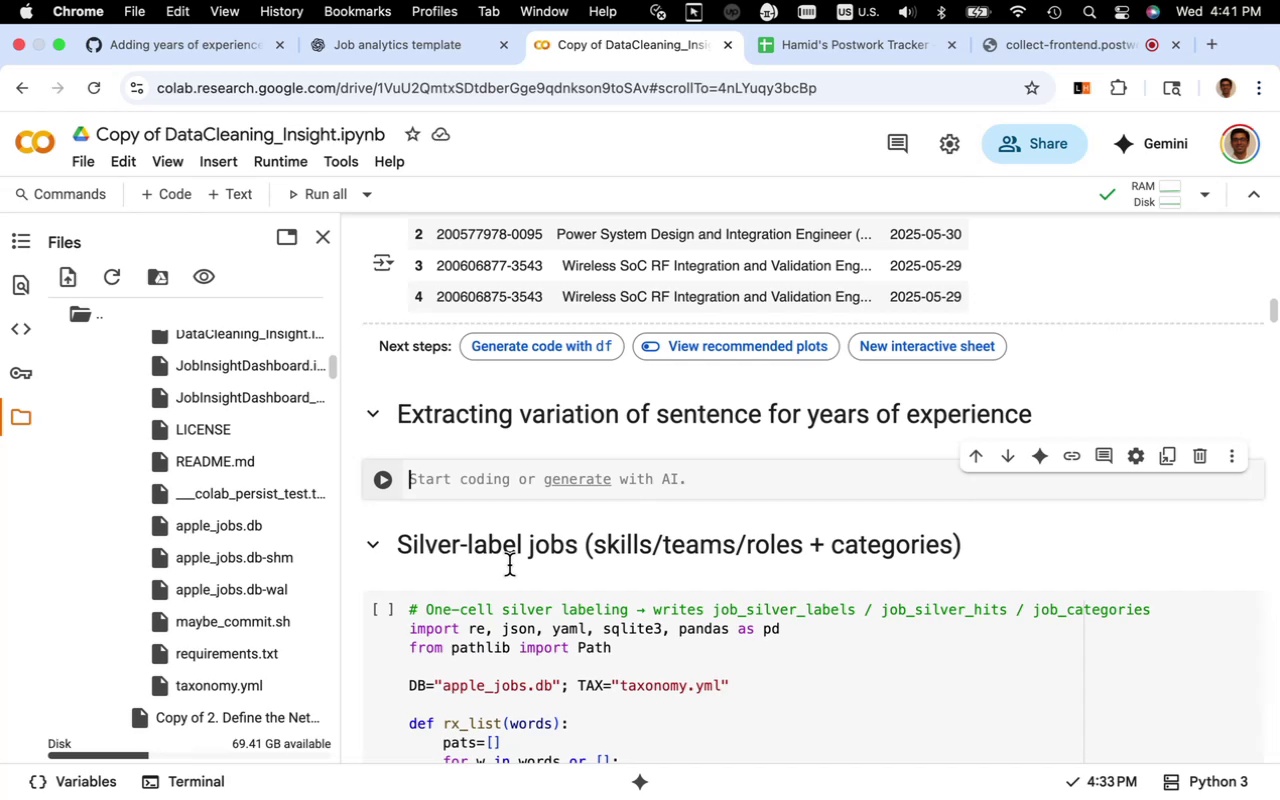 
key(Meta+V)
 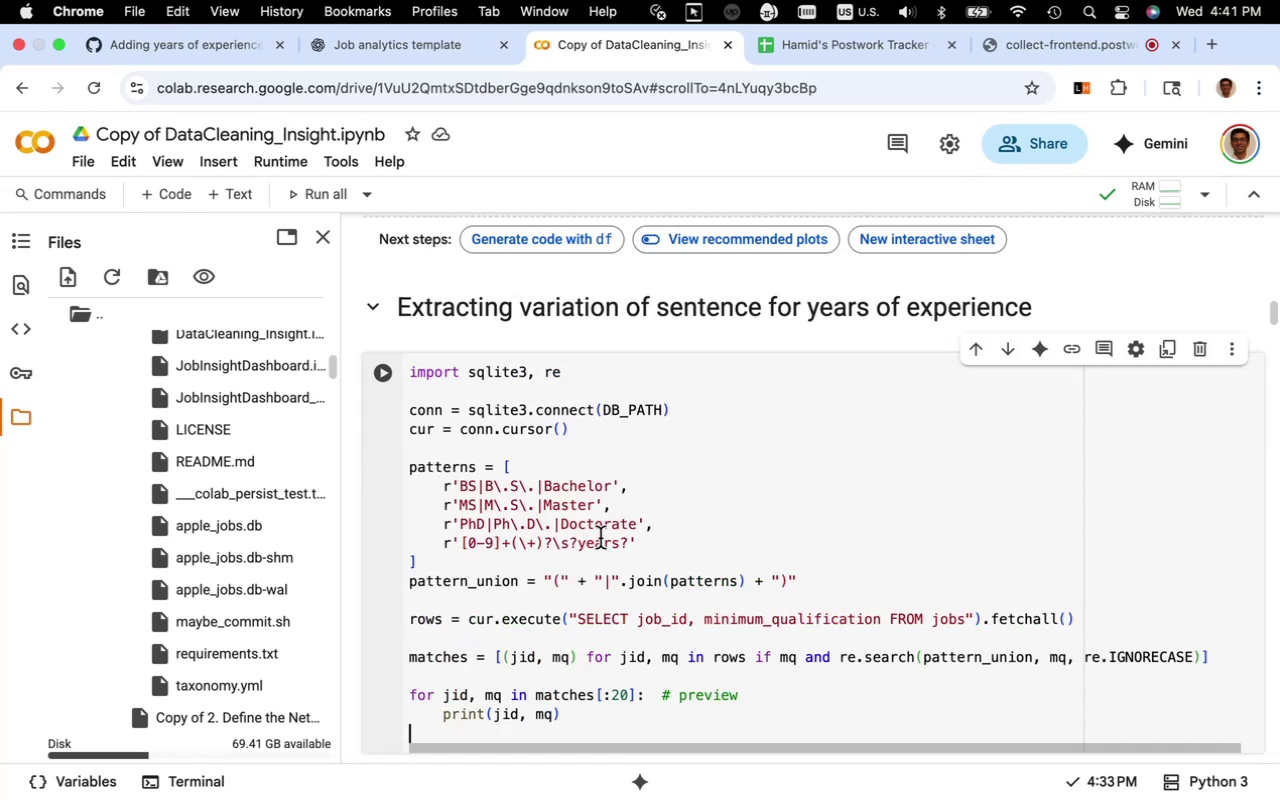 
scroll: coordinate [732, 571], scroll_direction: down, amount: 7.0
 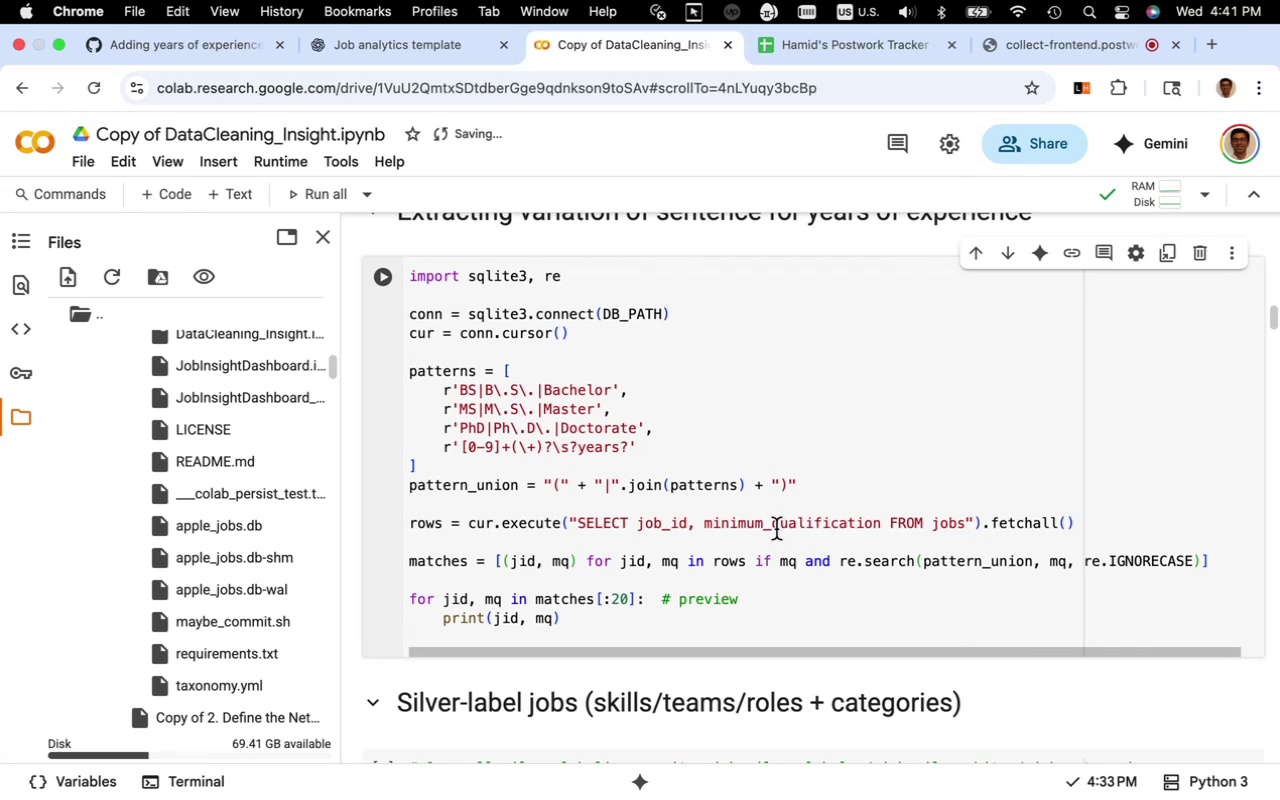 
left_click([770, 526])
 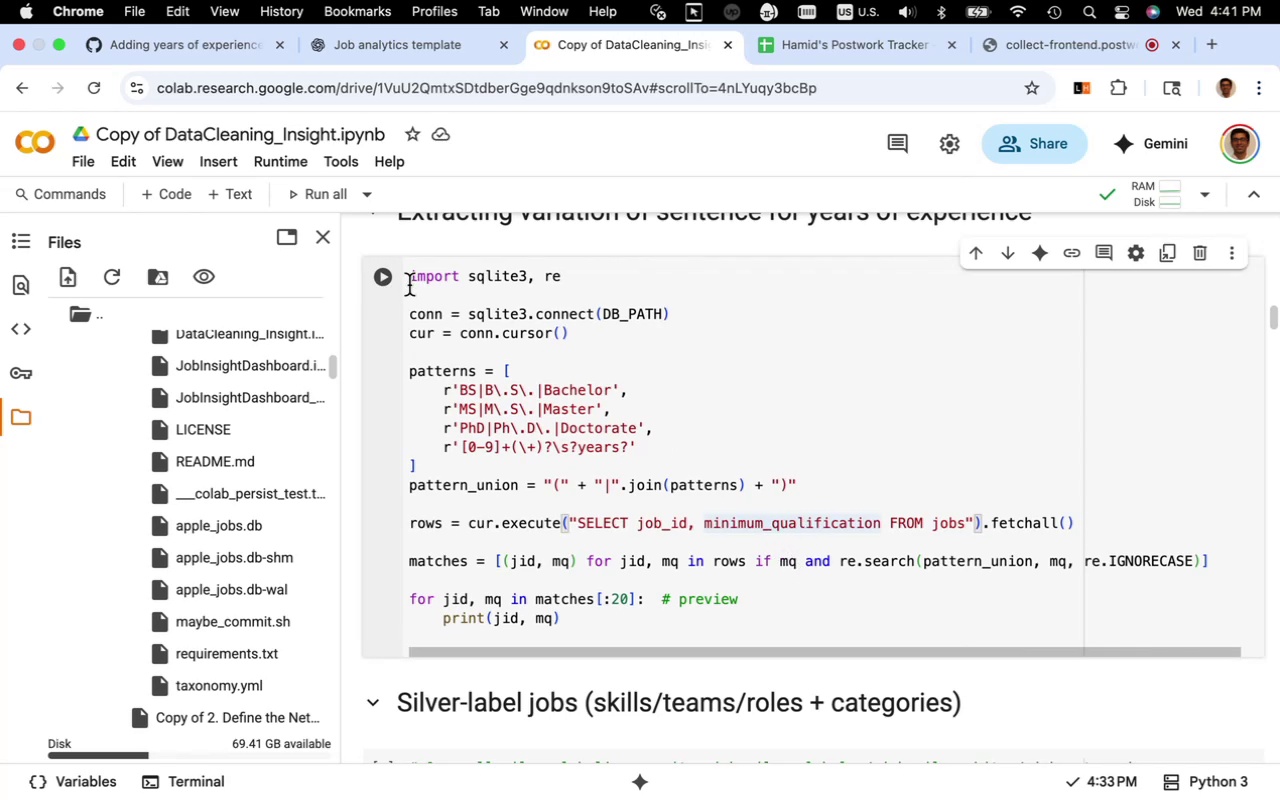 
left_click([158, 44])
 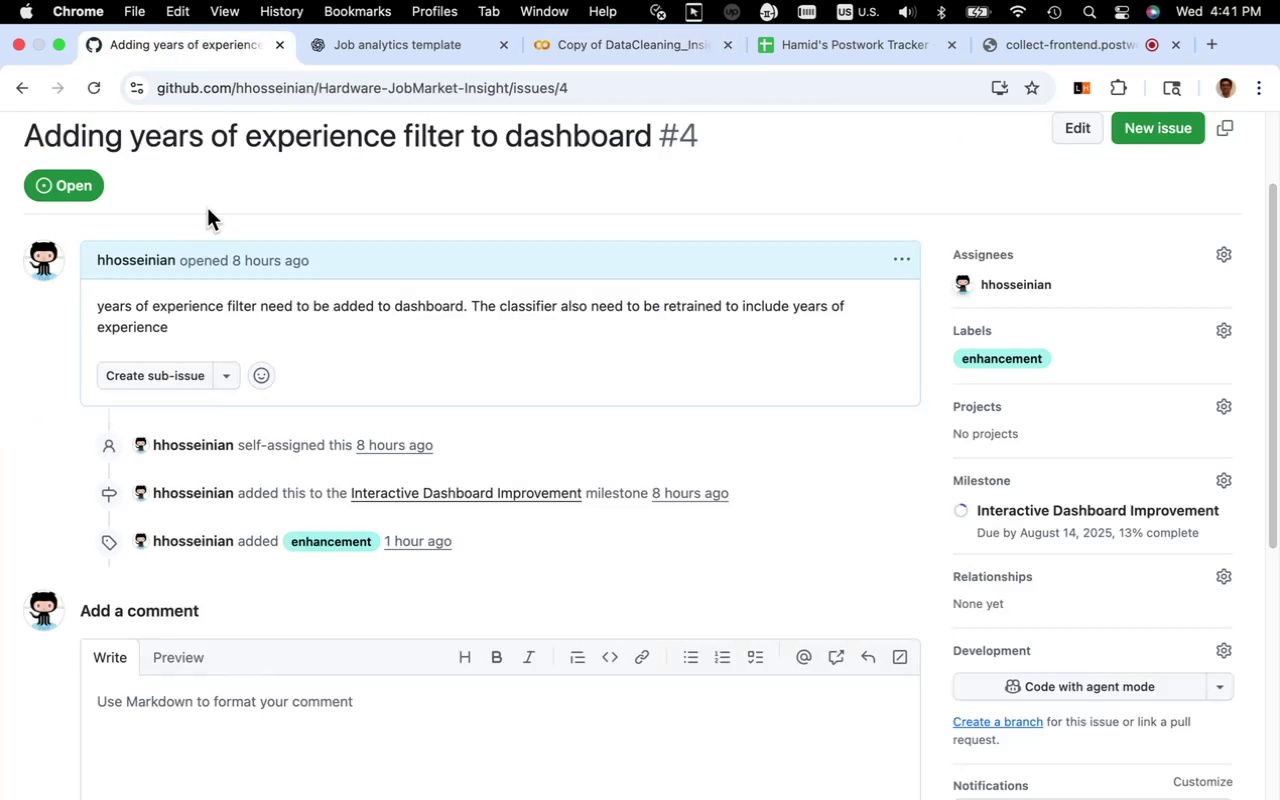 
scroll: coordinate [221, 235], scroll_direction: up, amount: 18.0
 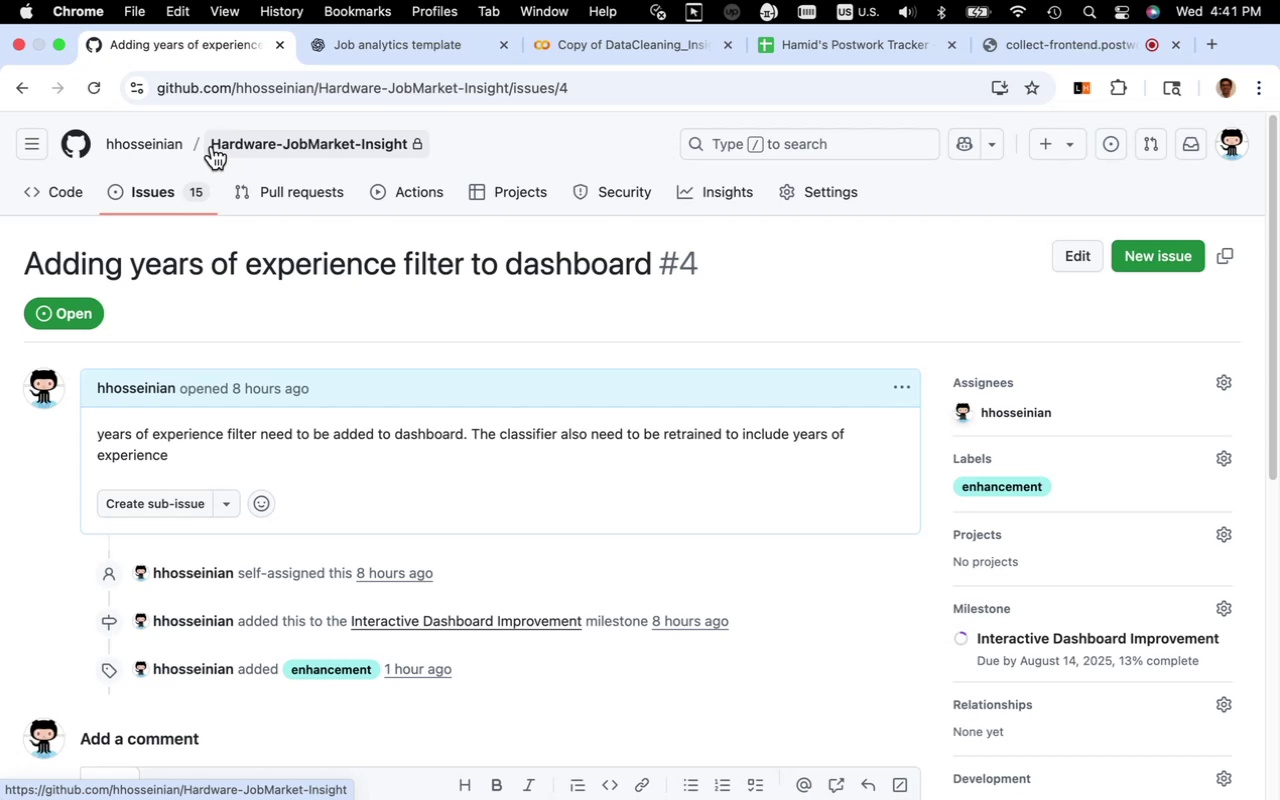 
left_click([225, 140])
 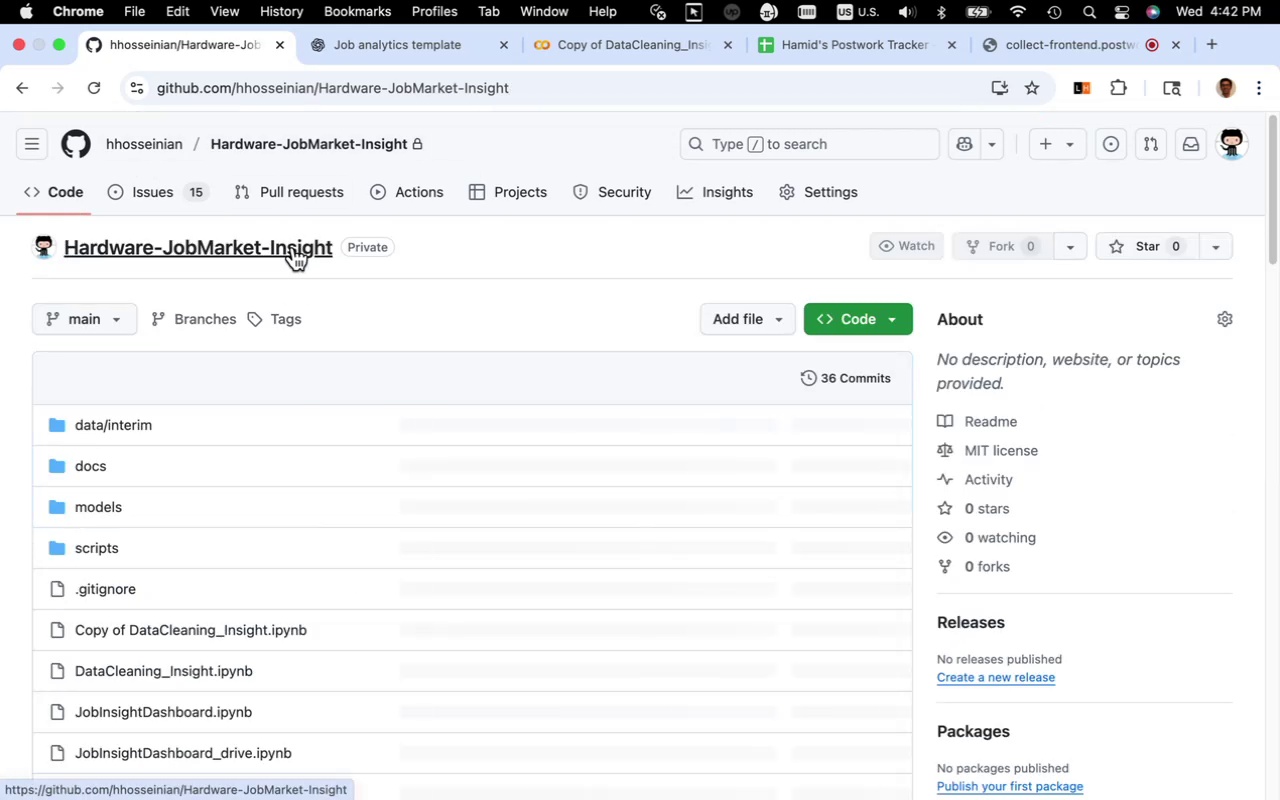 
scroll: coordinate [314, 304], scroll_direction: down, amount: 28.0
 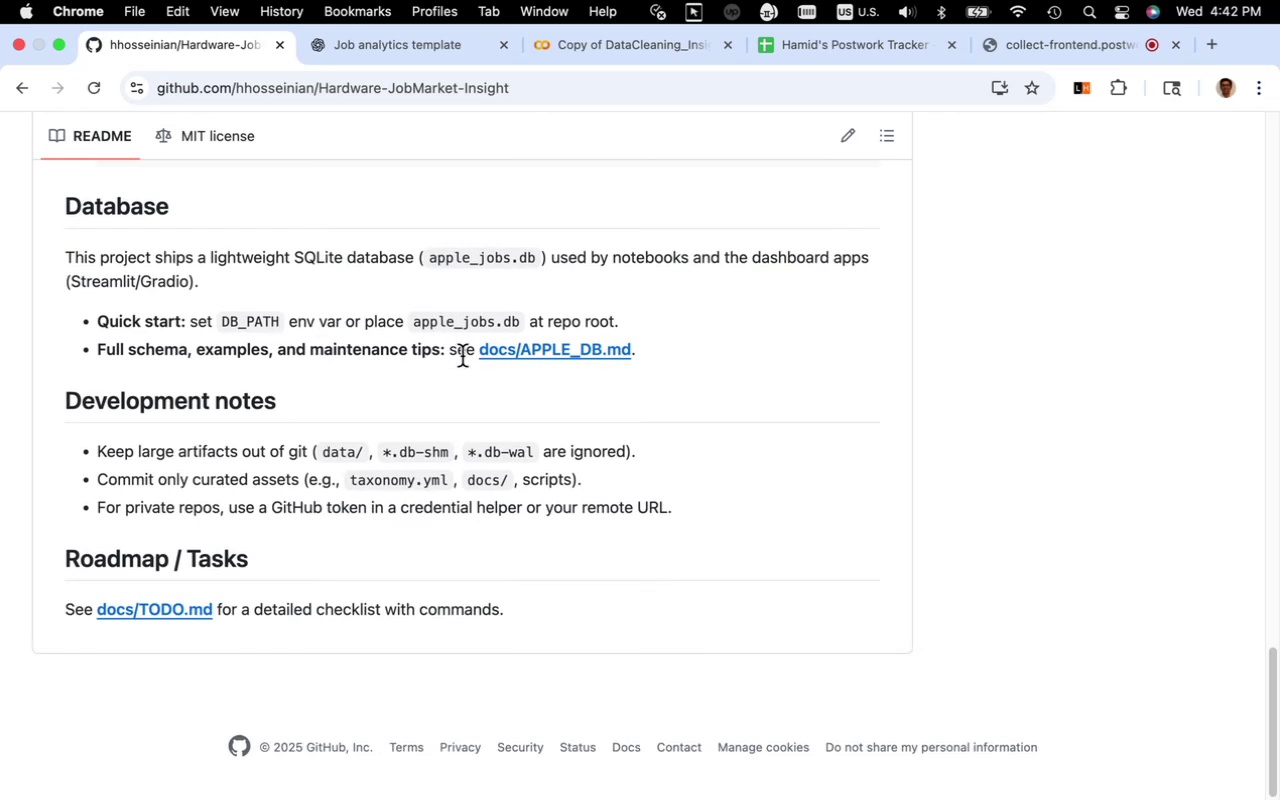 
left_click([482, 350])
 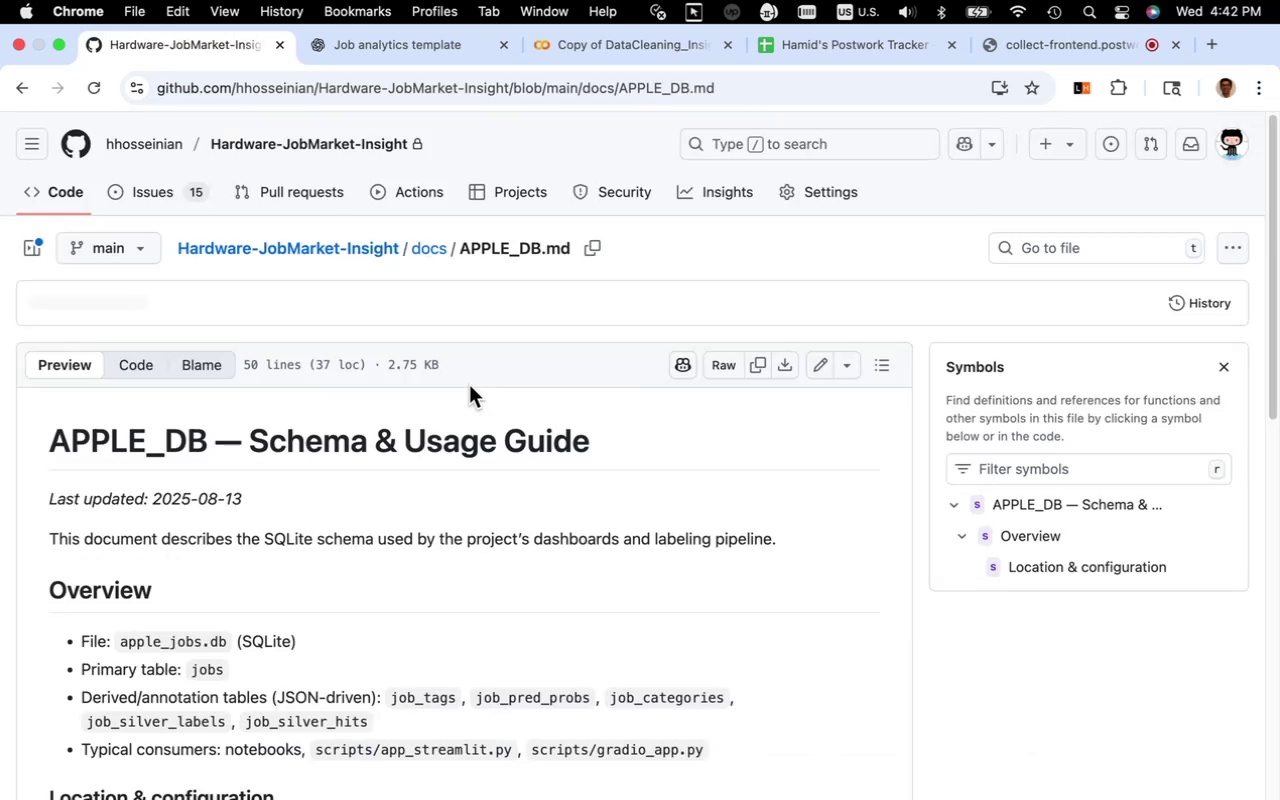 
scroll: coordinate [502, 369], scroll_direction: down, amount: 29.0
 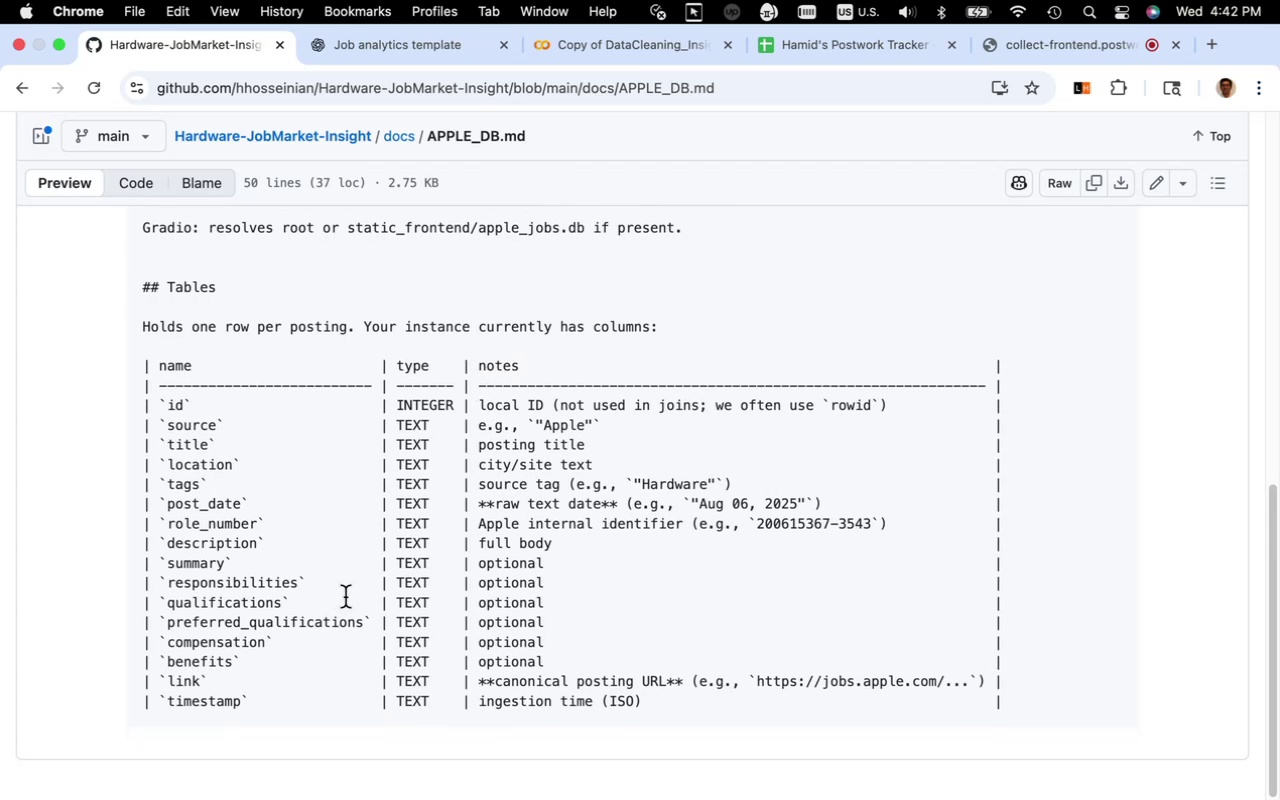 
wait(5.91)
 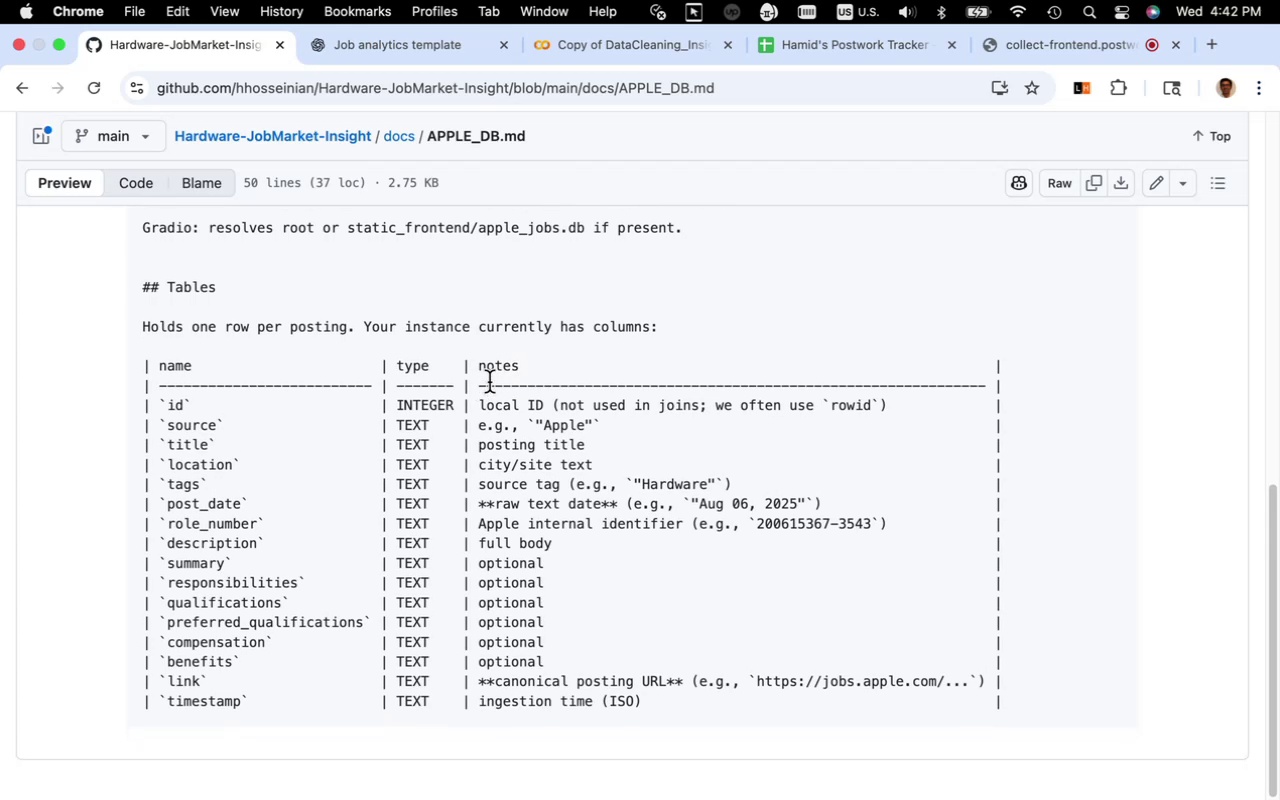 
left_click_drag(start_coordinate=[280, 605], to_coordinate=[170, 604])
 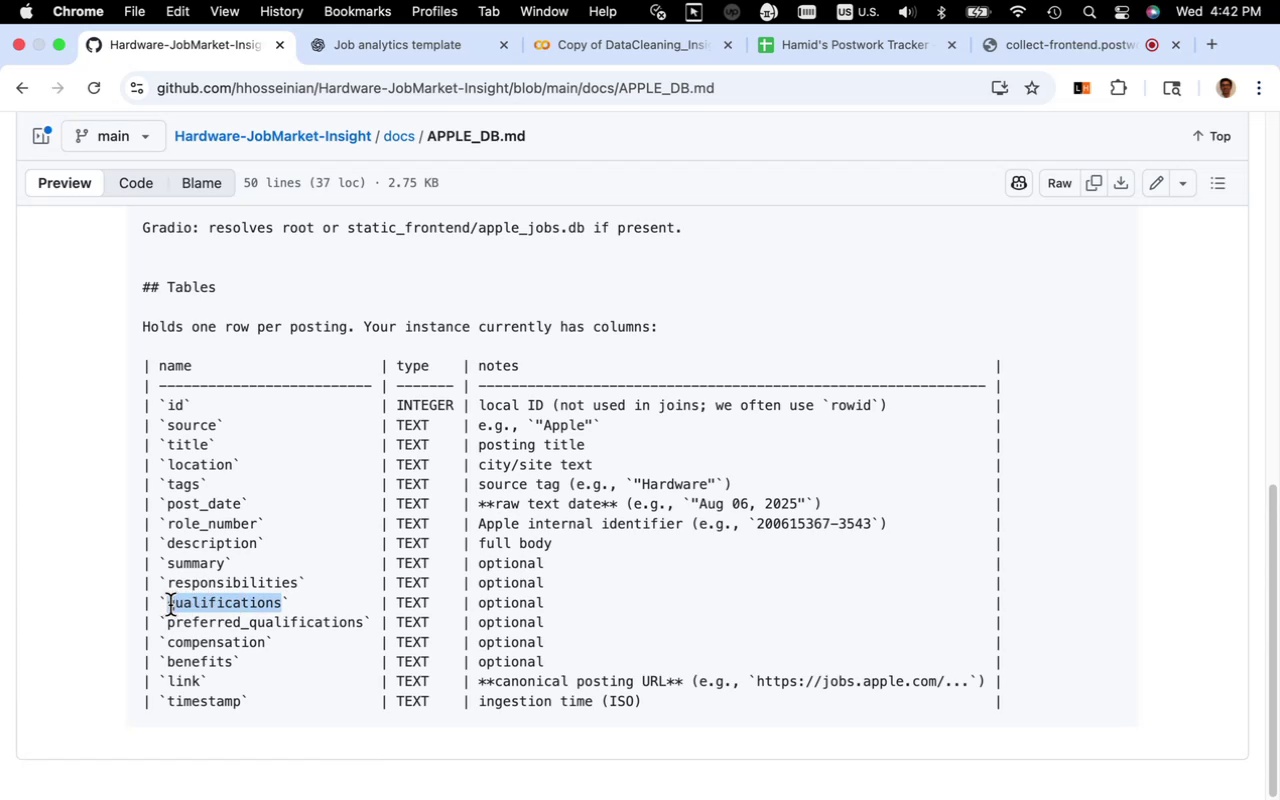 
key(Meta+C)
 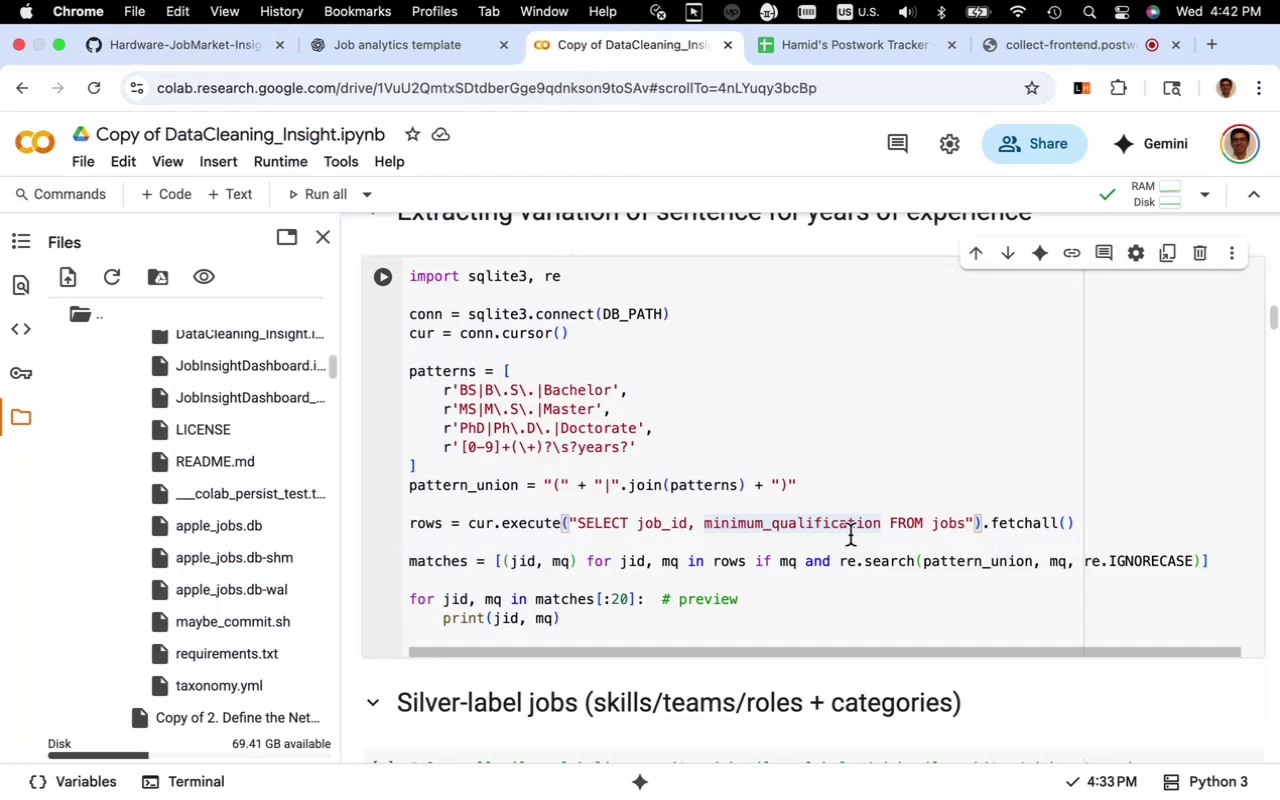 
wait(5.39)
 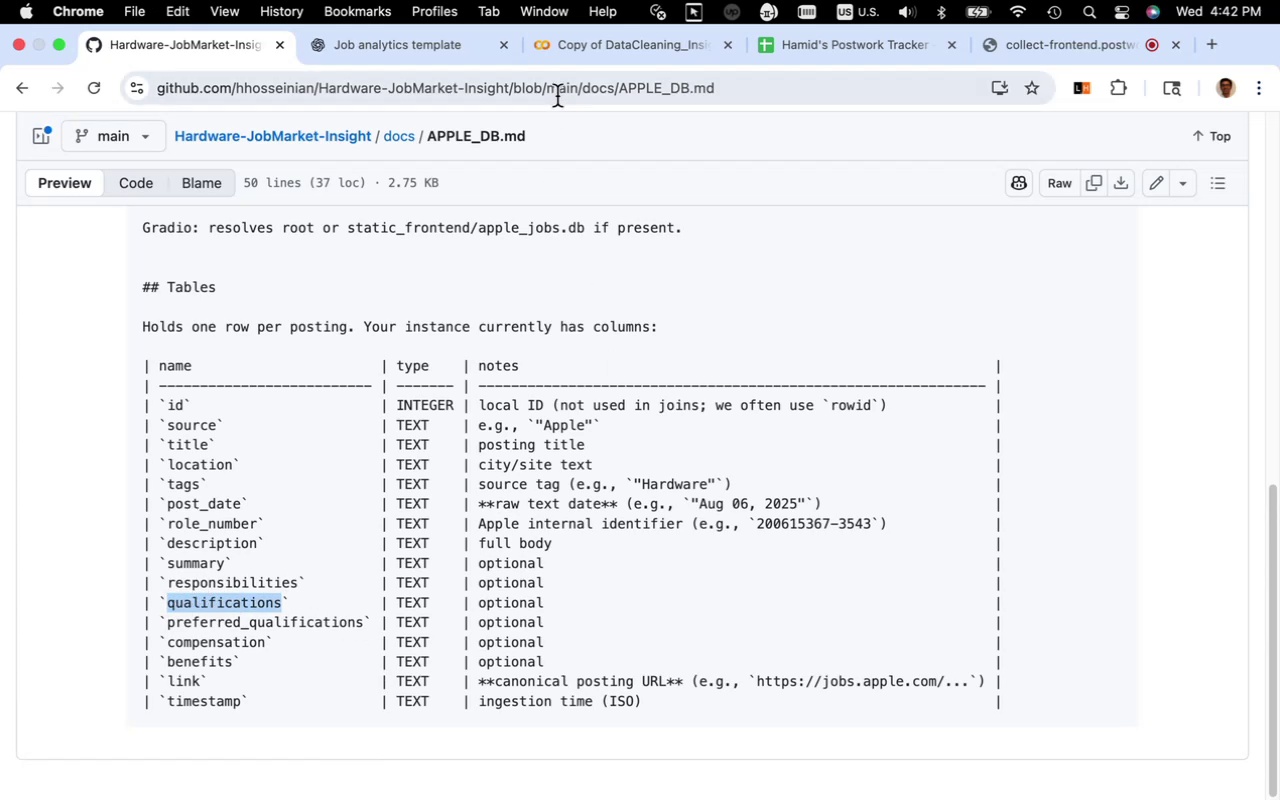 
left_click_drag(start_coordinate=[878, 527], to_coordinate=[702, 526])
 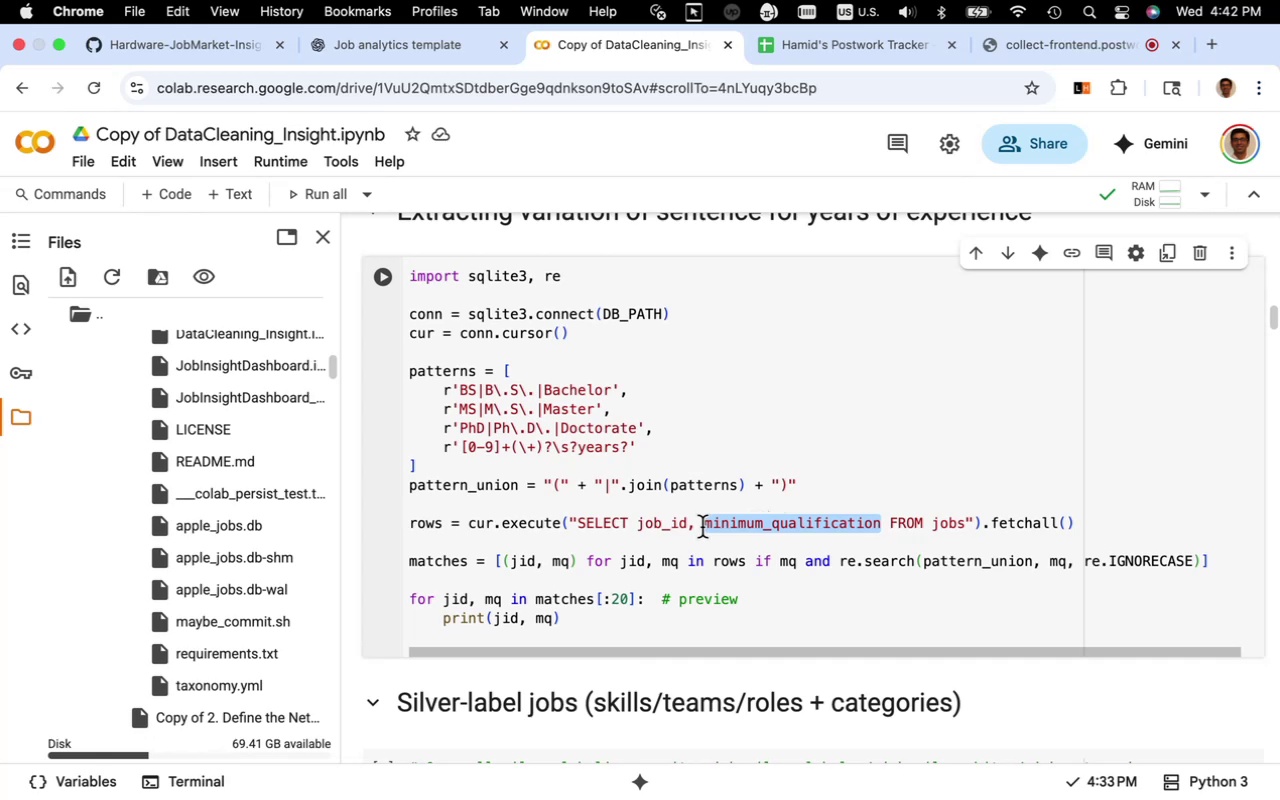 
key(Meta+V)
 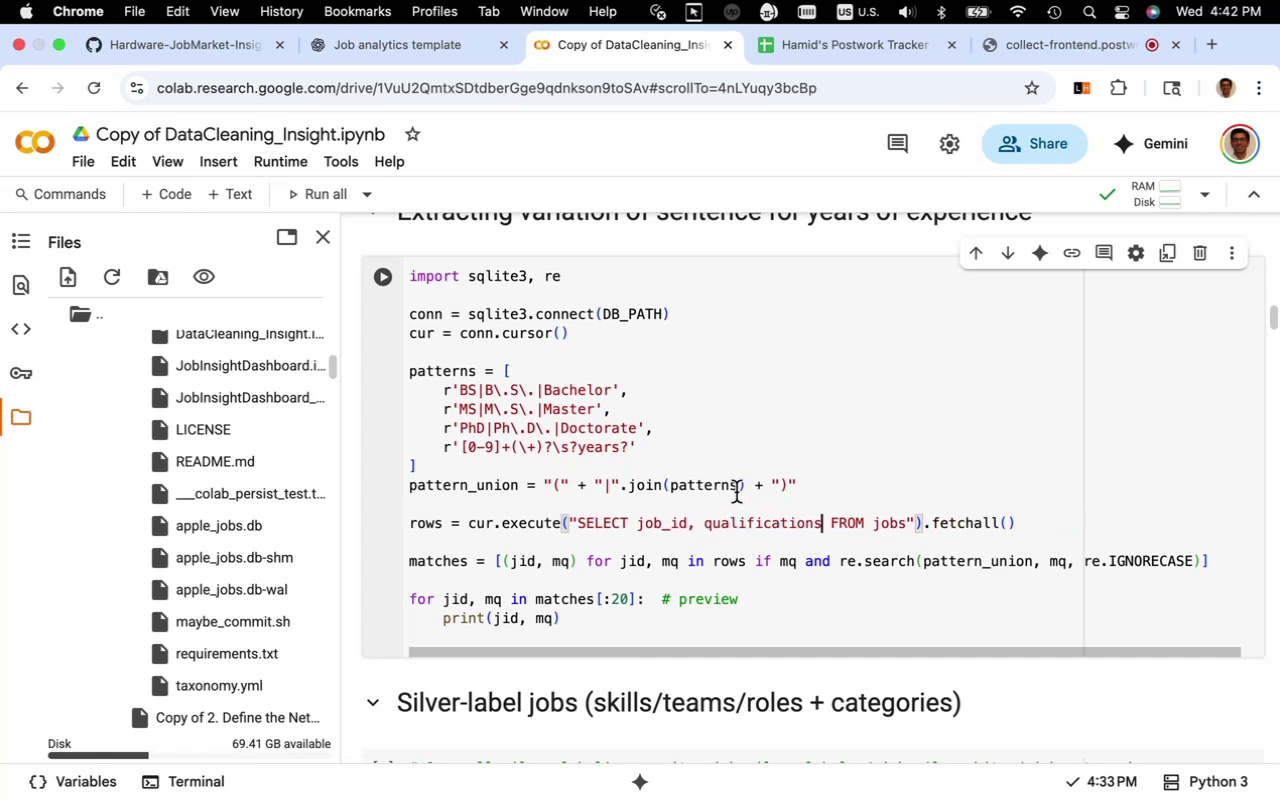 
scroll: coordinate [723, 463], scroll_direction: down, amount: 5.0
 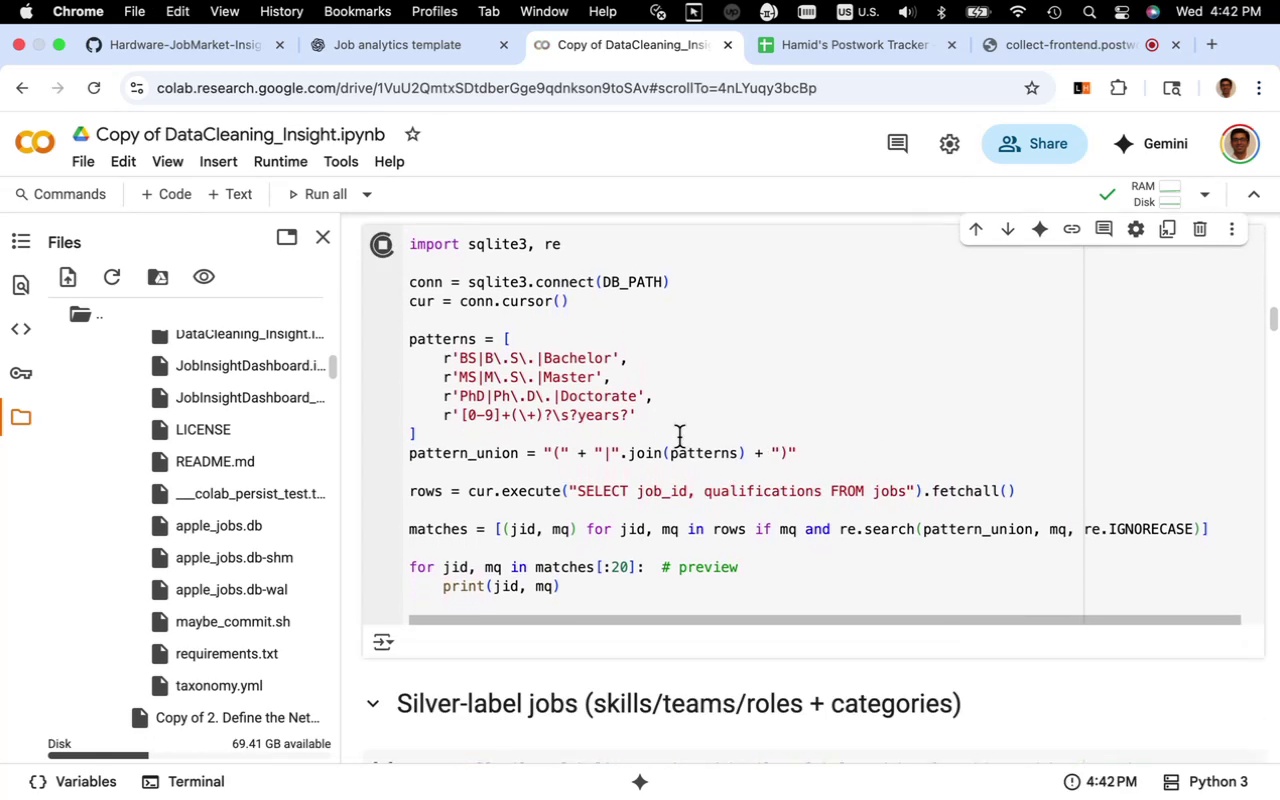 
wait(5.38)
 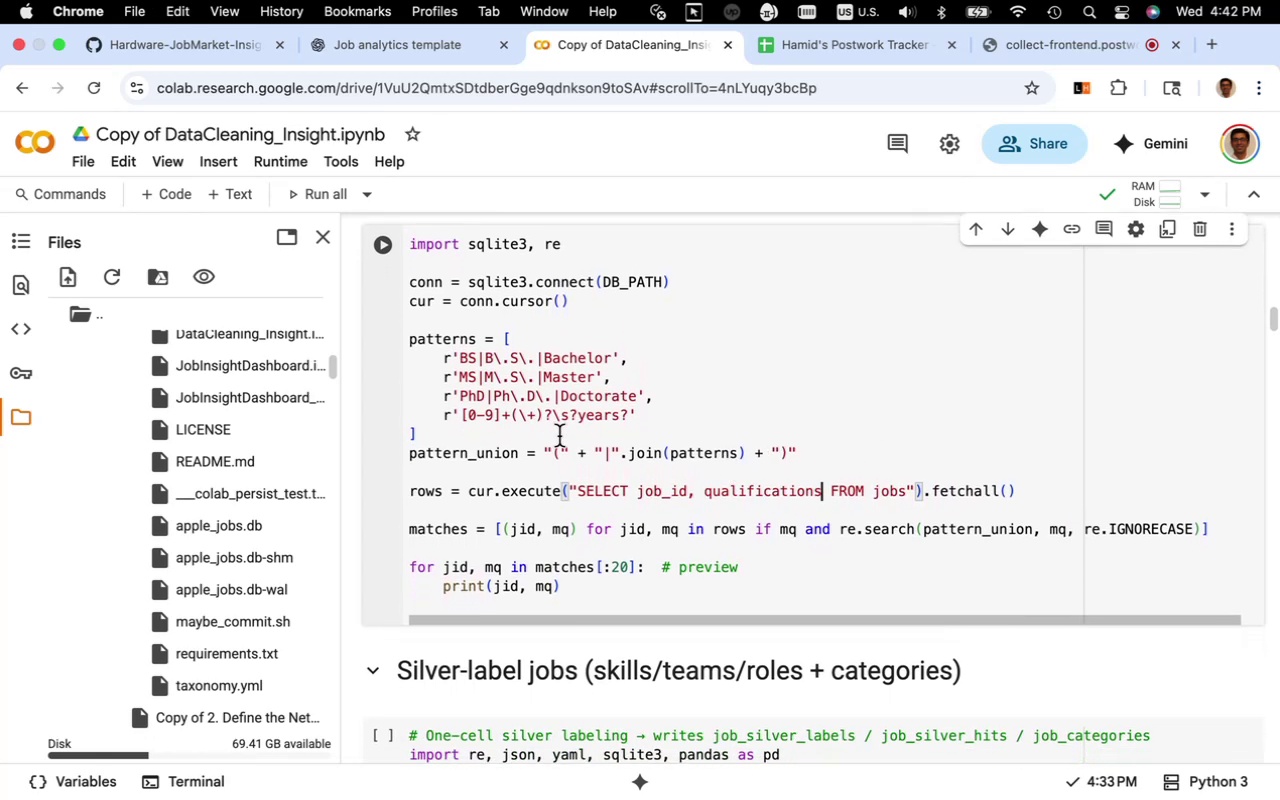 
scroll: coordinate [667, 423], scroll_direction: down, amount: 6.0
 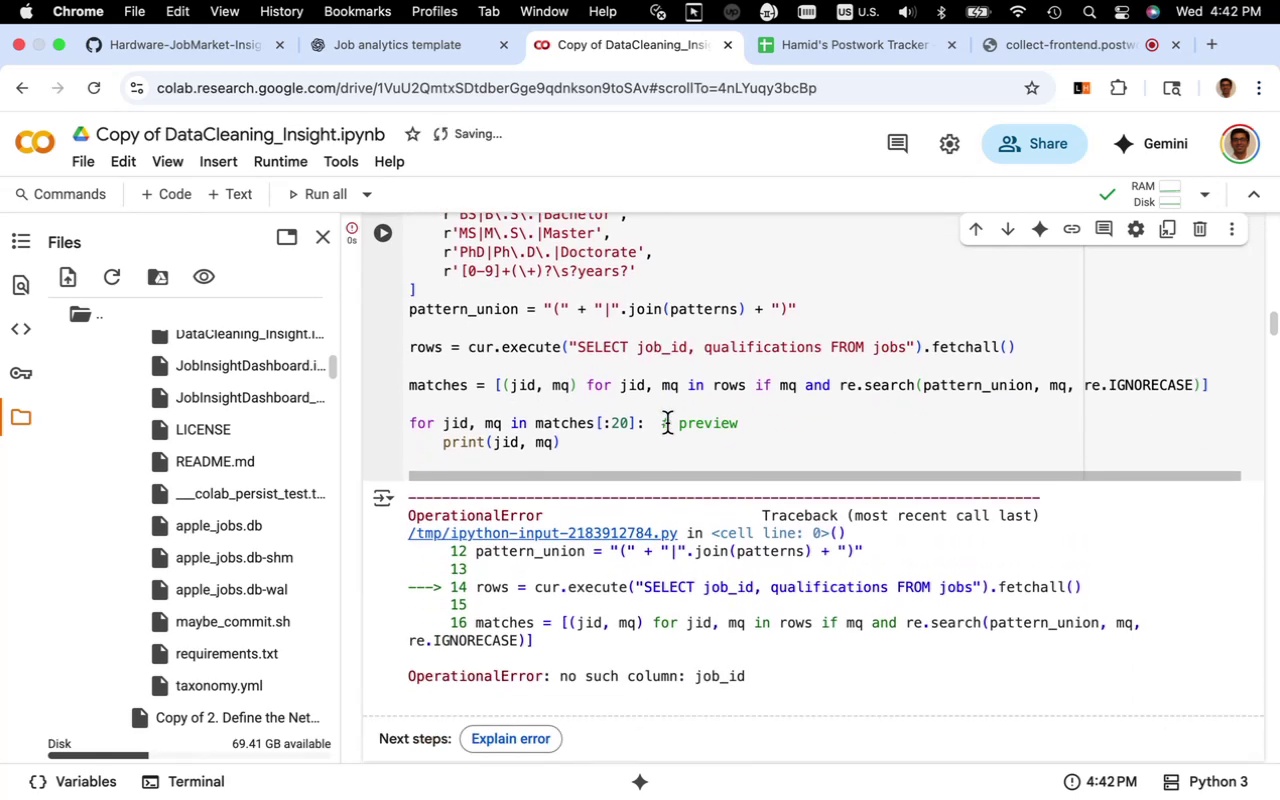 
scroll: coordinate [667, 423], scroll_direction: up, amount: 4.0
 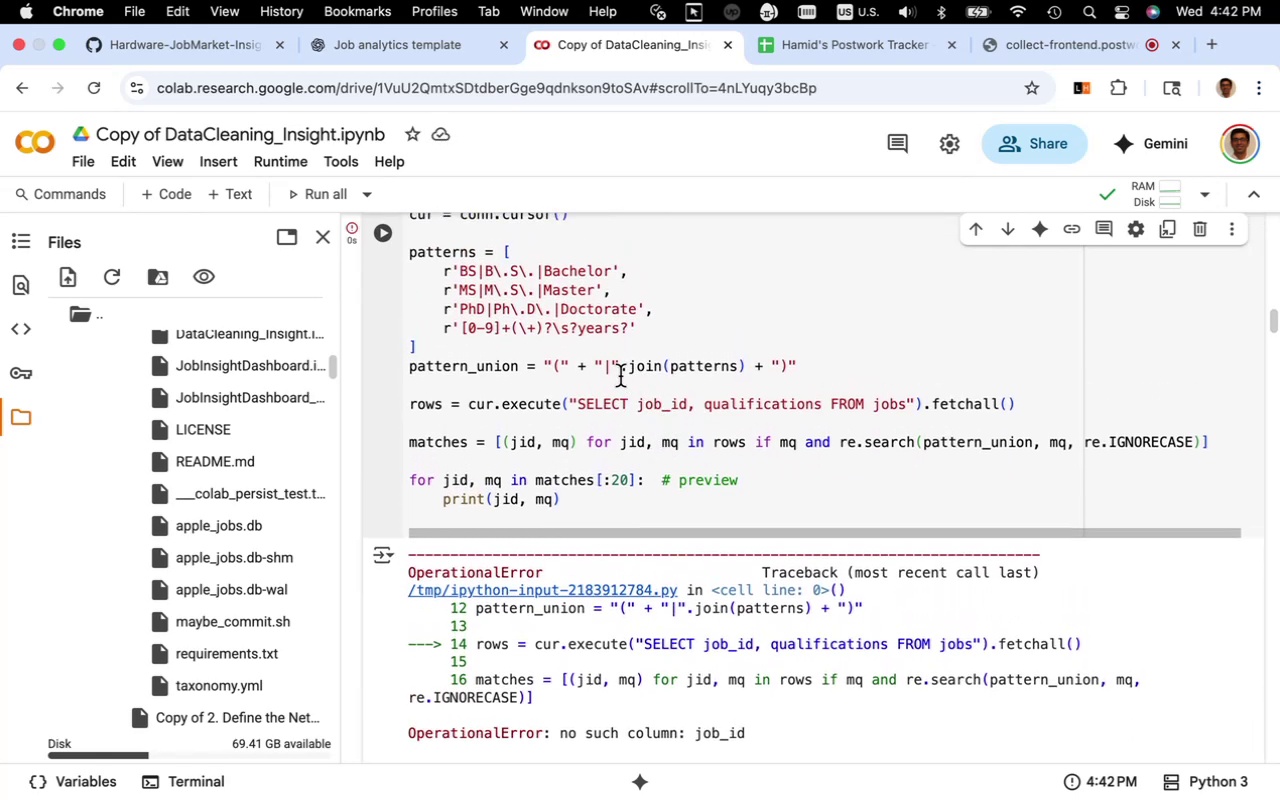 
mouse_move([416, 84])
 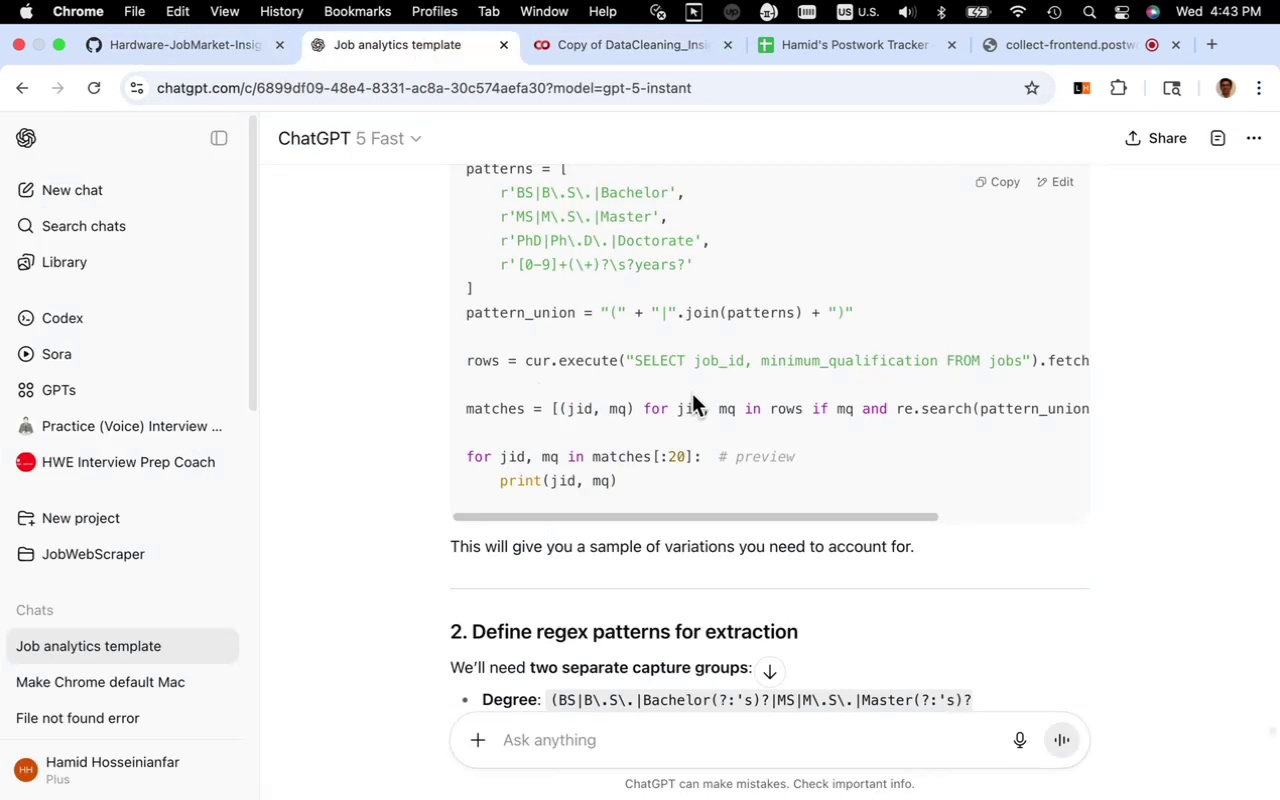 
wait(11.01)
 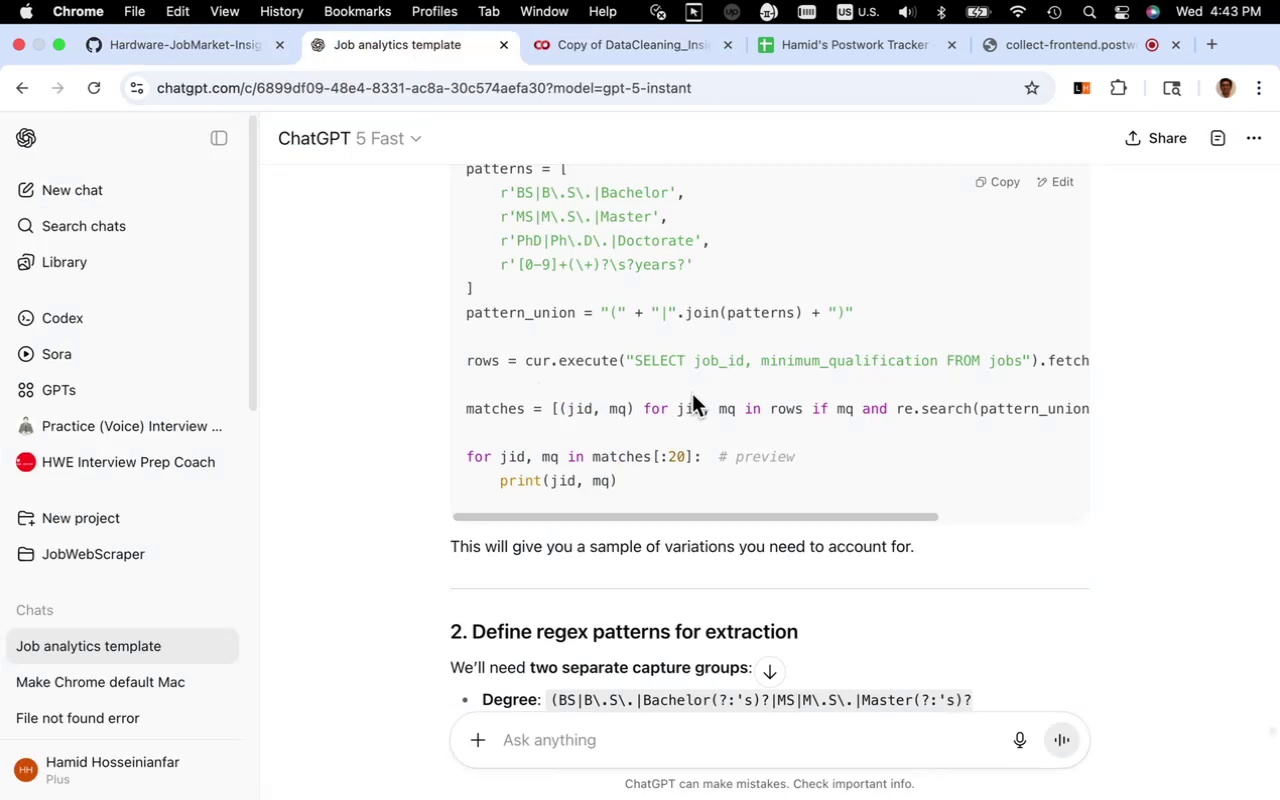 
key(Backspace)
 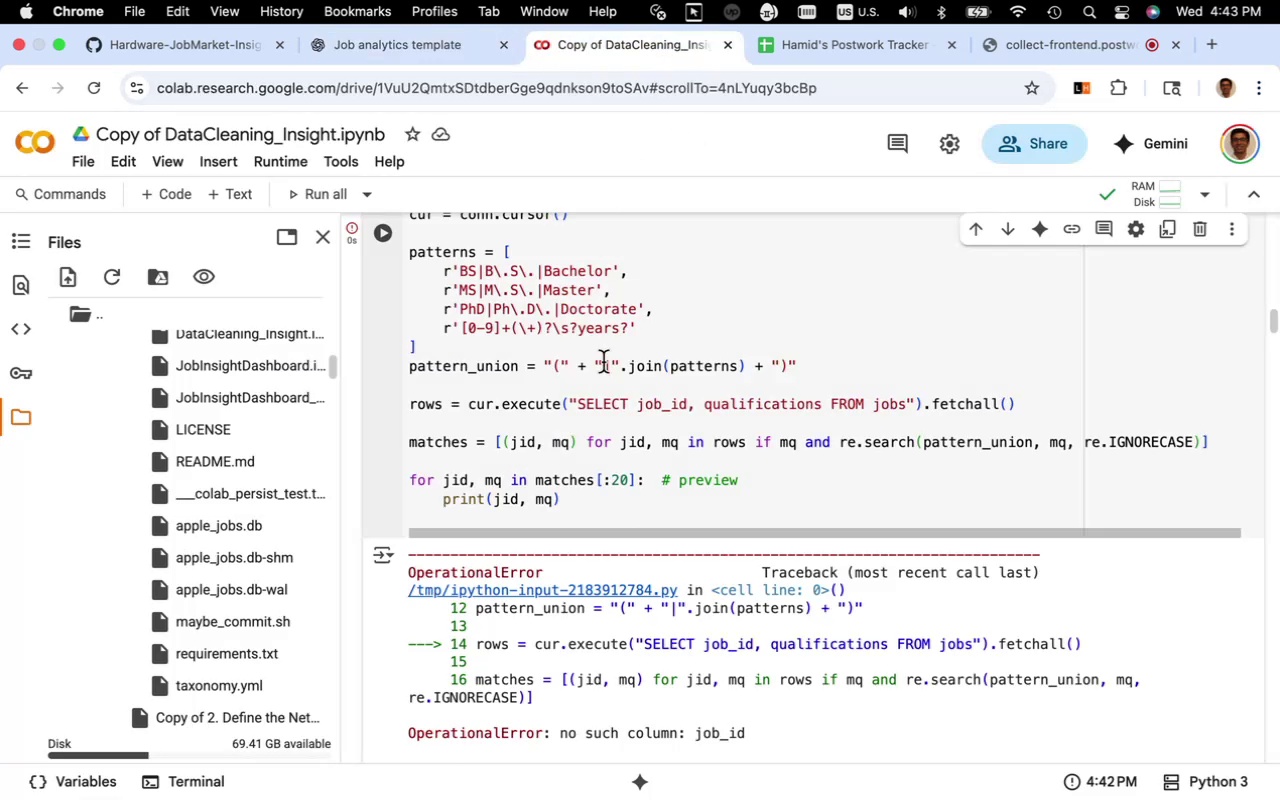 
wait(5.26)
 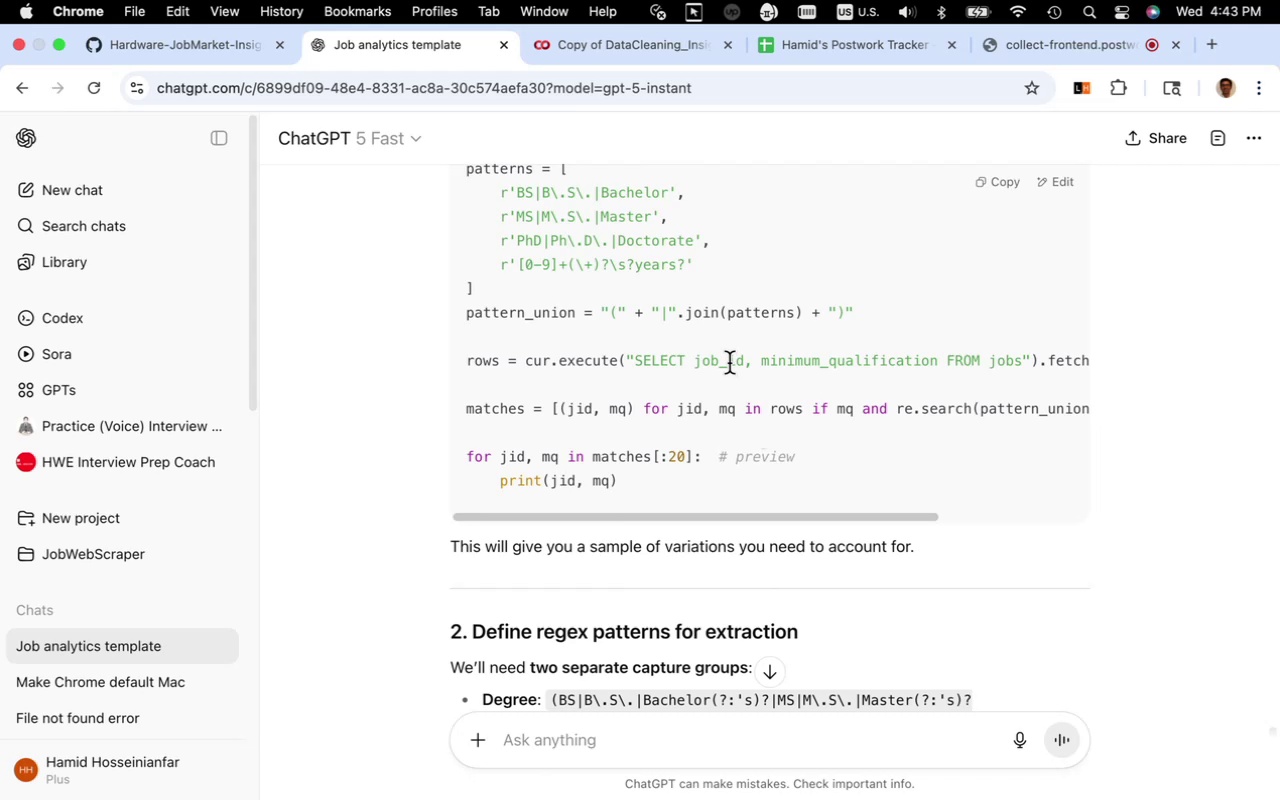 
key(Backspace)
 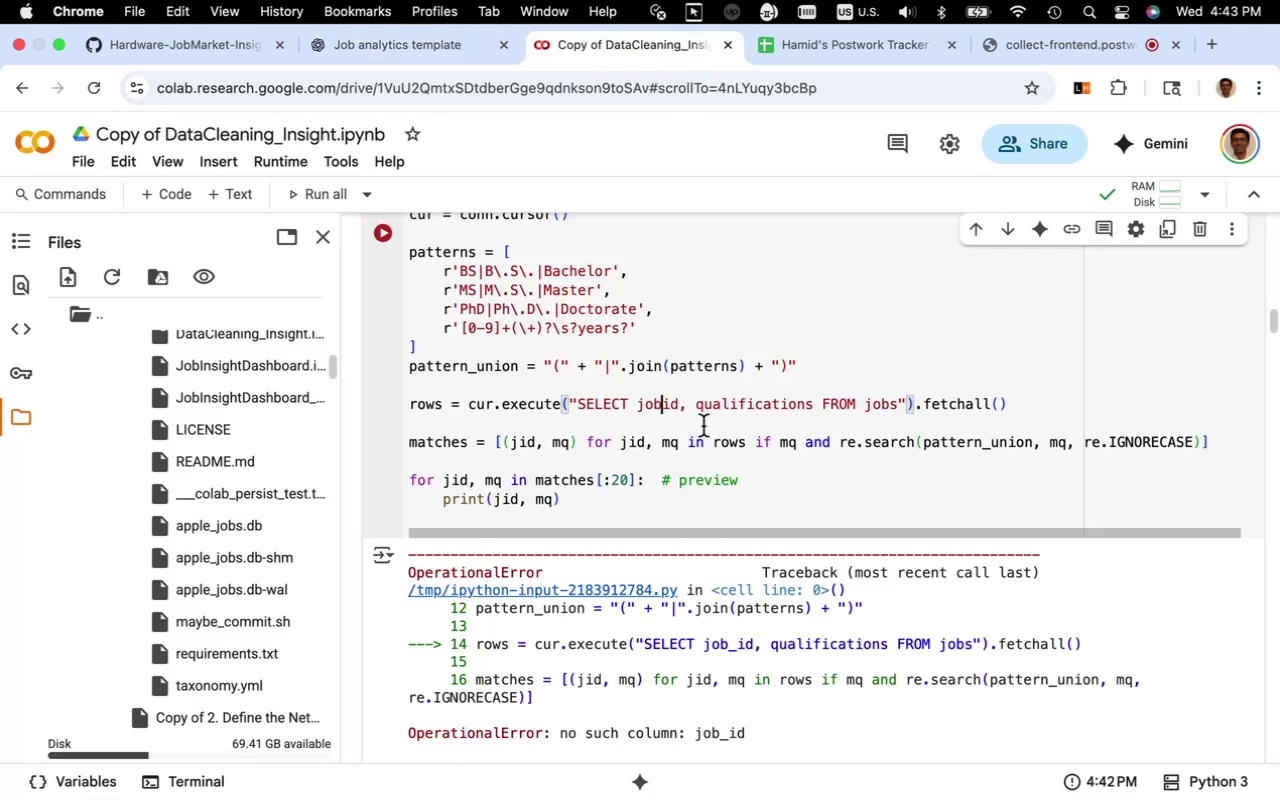 
key(Backspace)
 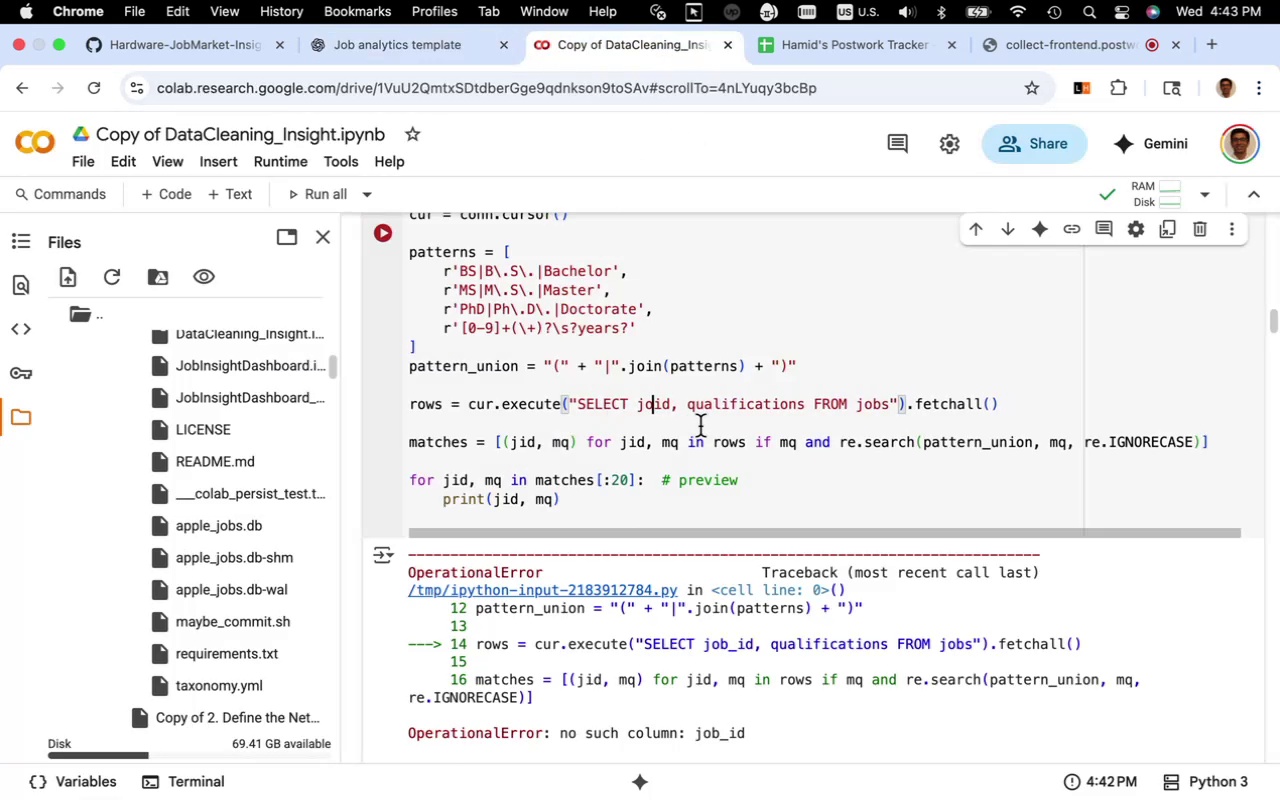 
key(Backspace)
 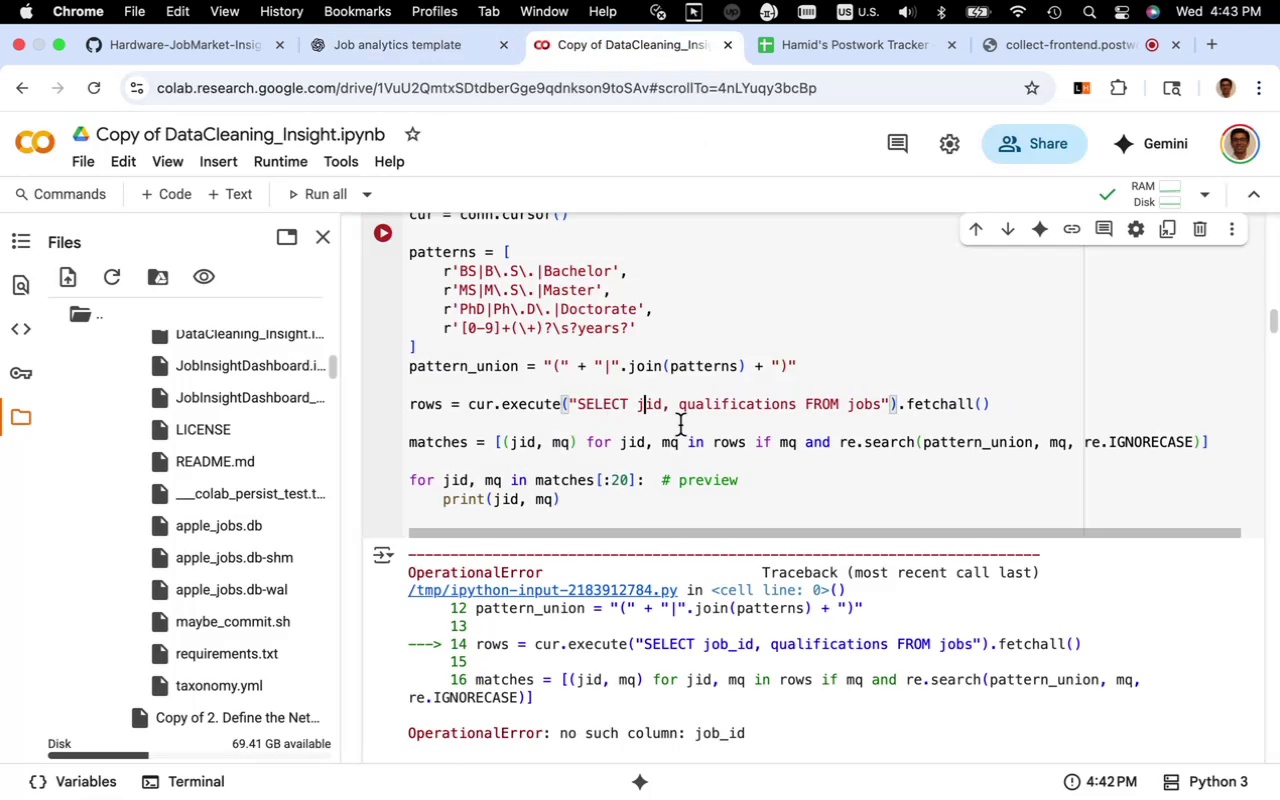 
key(Backspace)
 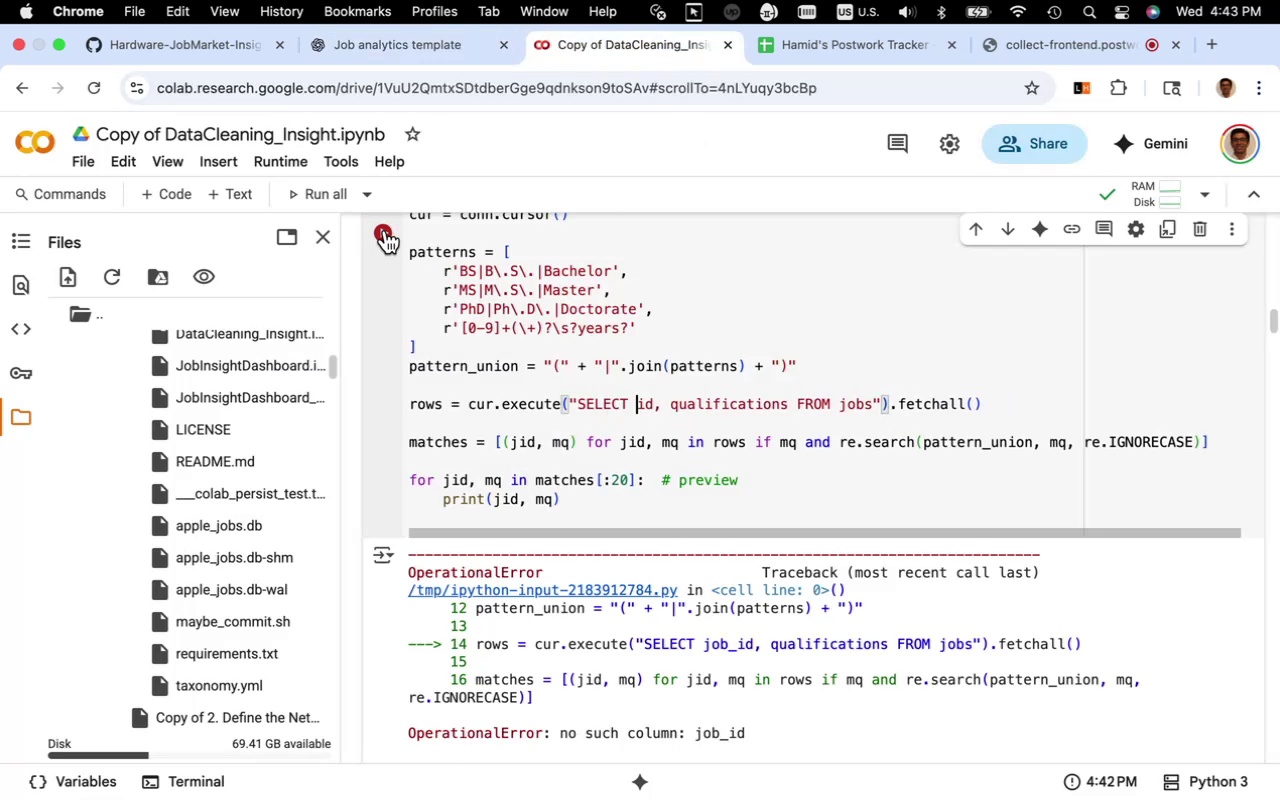 
left_click([385, 231])
 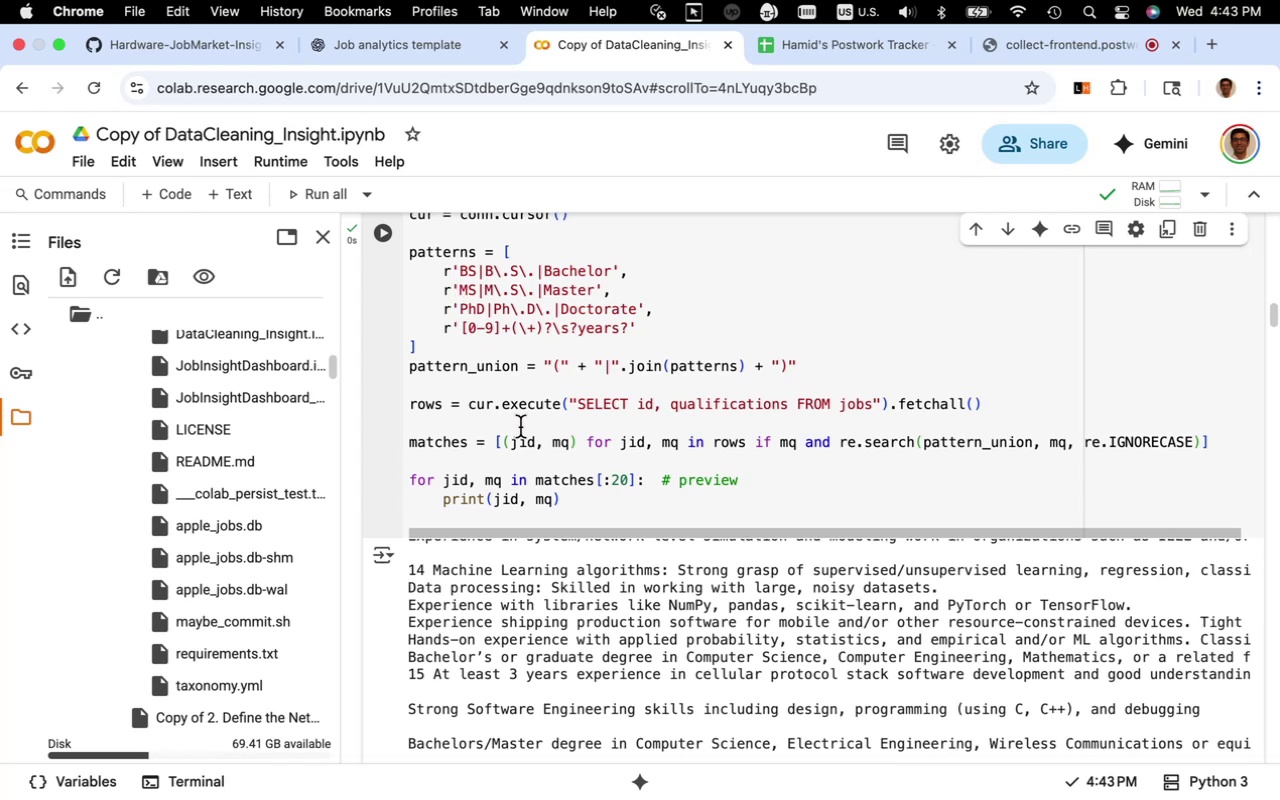 
scroll: coordinate [599, 457], scroll_direction: down, amount: 21.0
 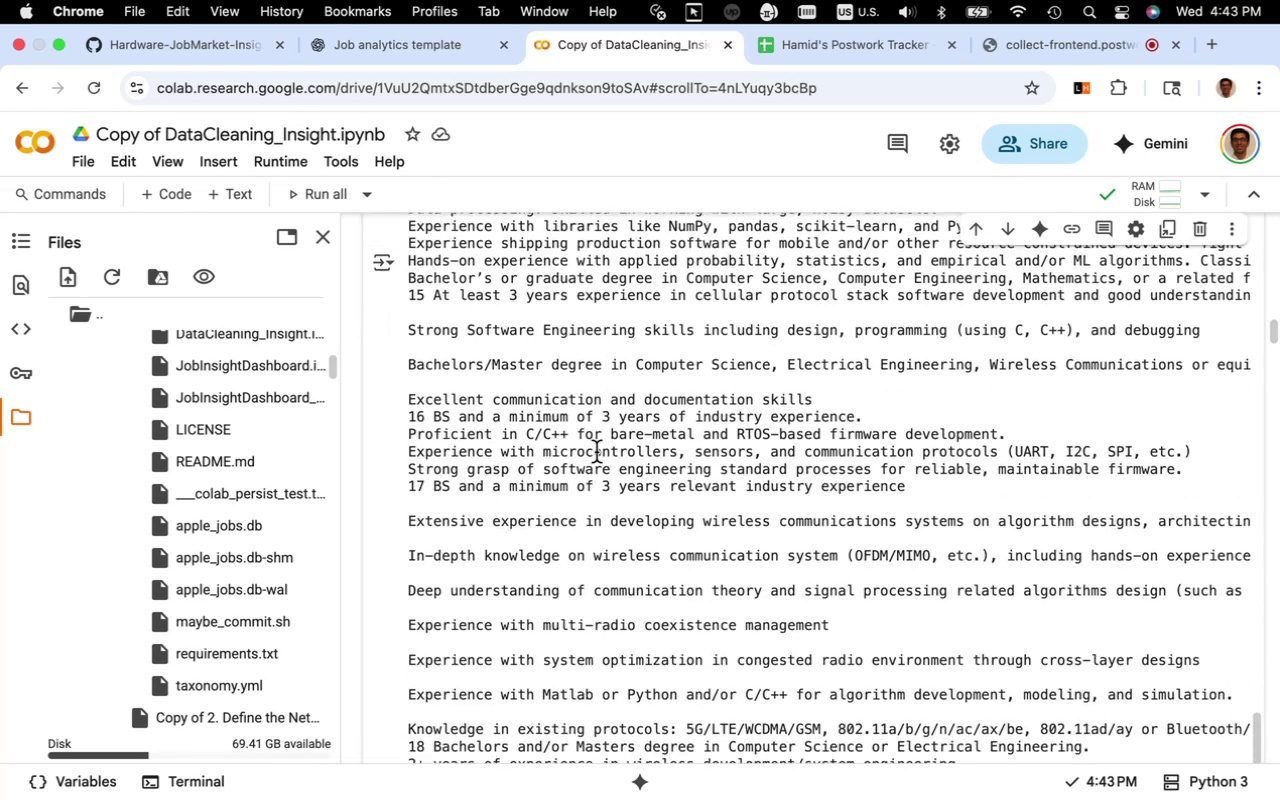 
scroll: coordinate [638, 517], scroll_direction: down, amount: 5.0
 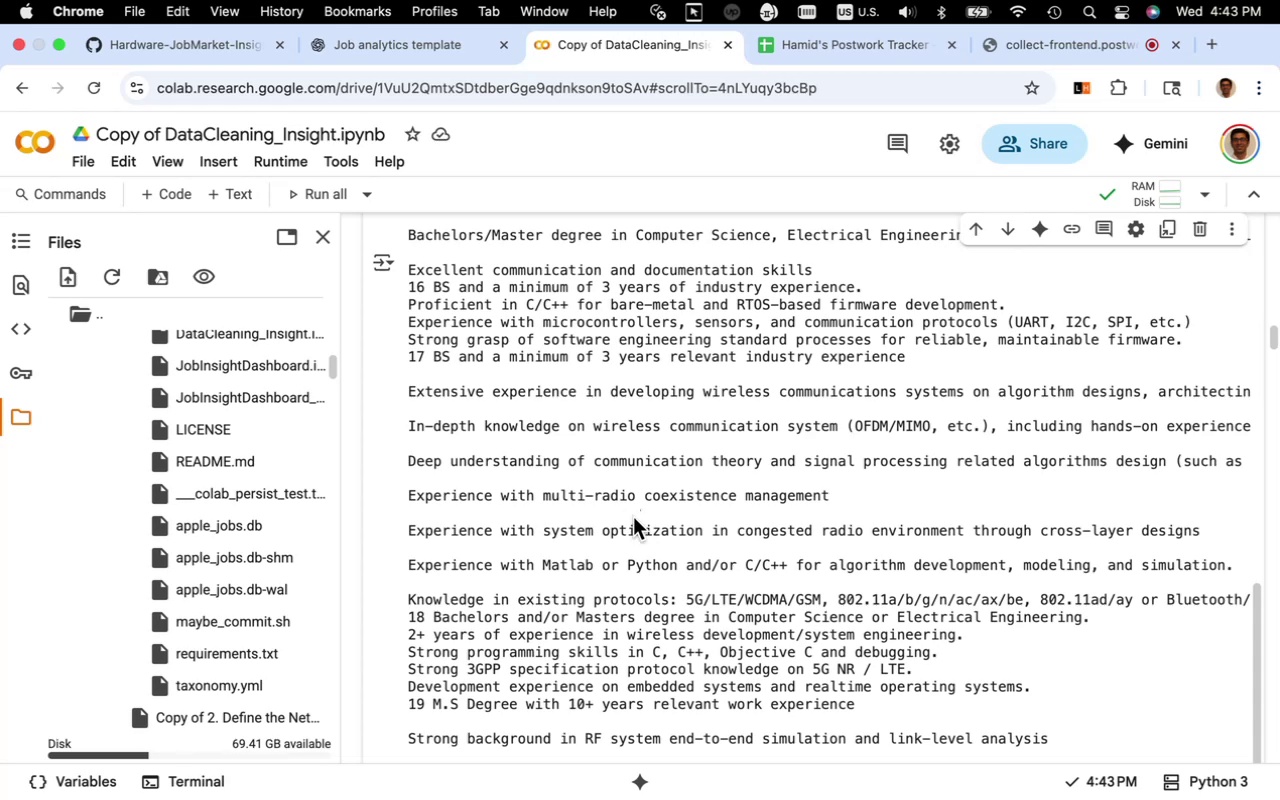 
wait(5.35)
 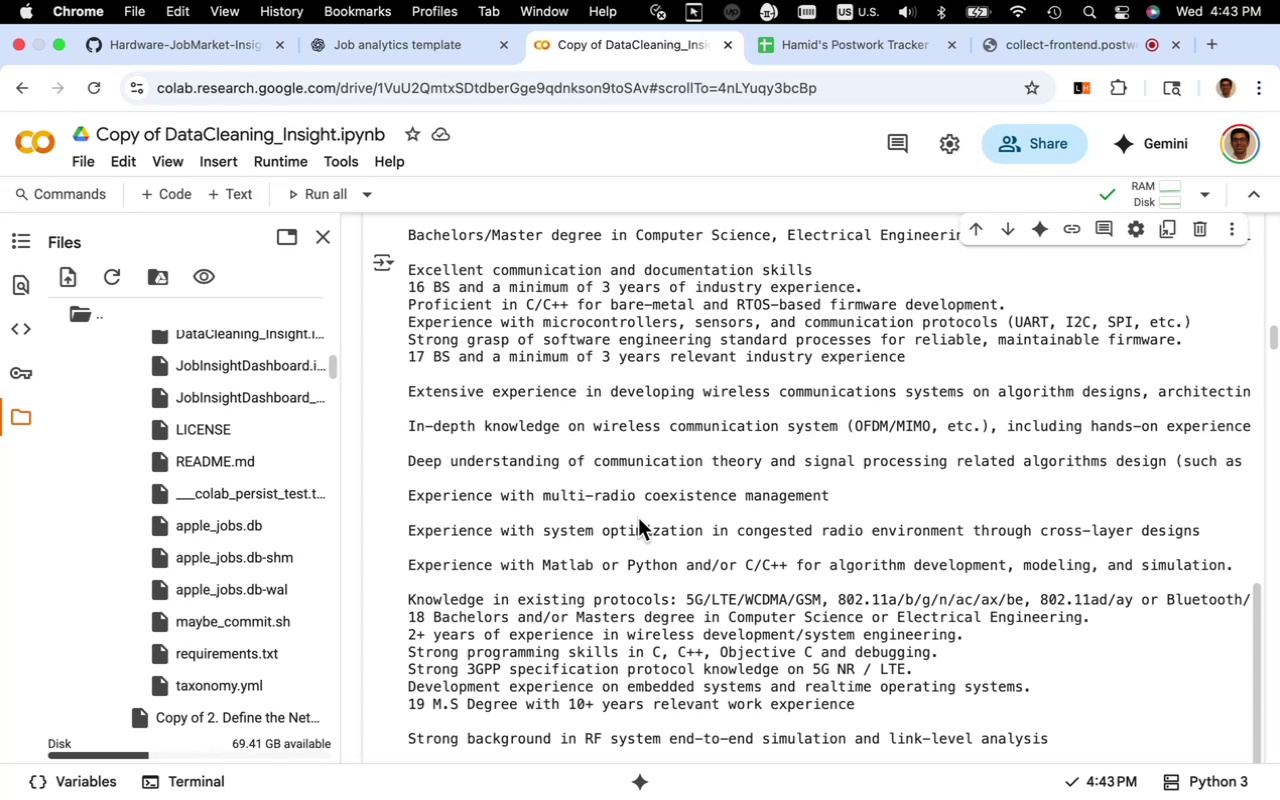 
scroll: coordinate [641, 507], scroll_direction: down, amount: 17.0
 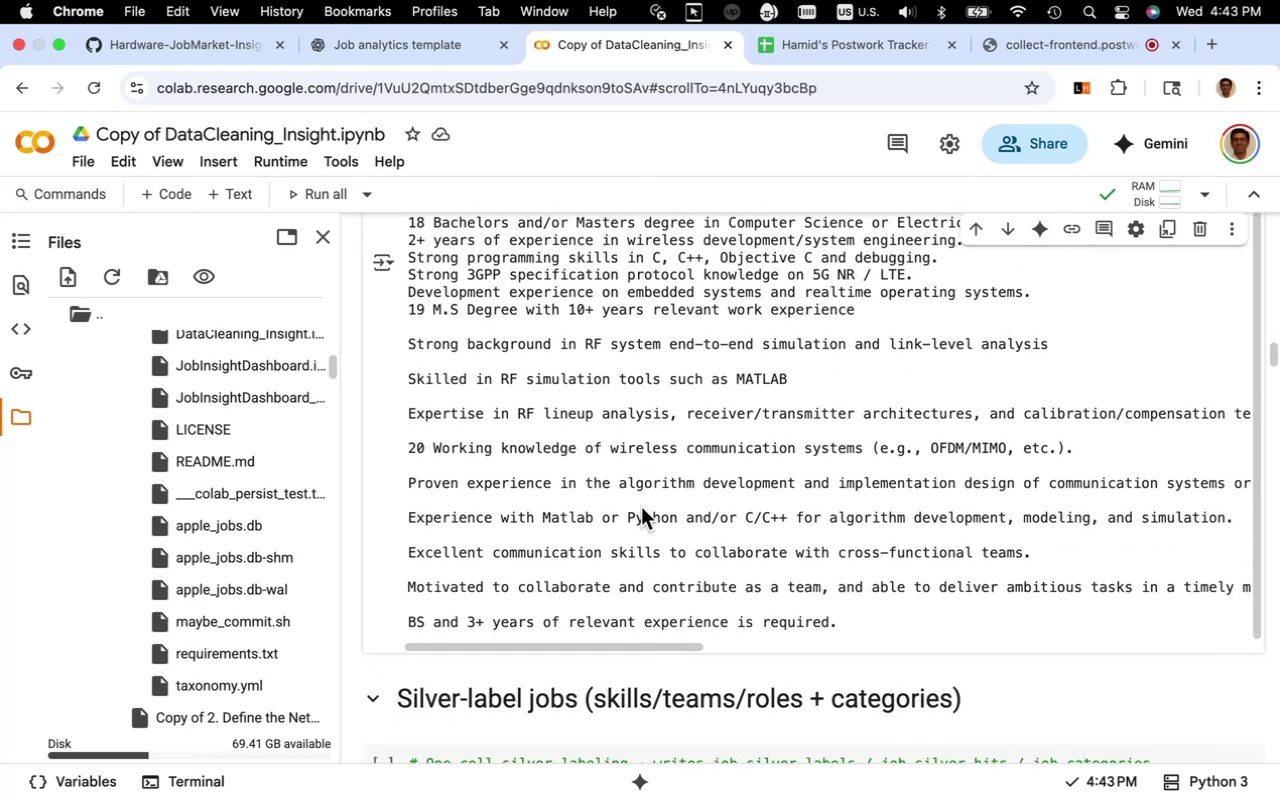 
wait(10.03)
 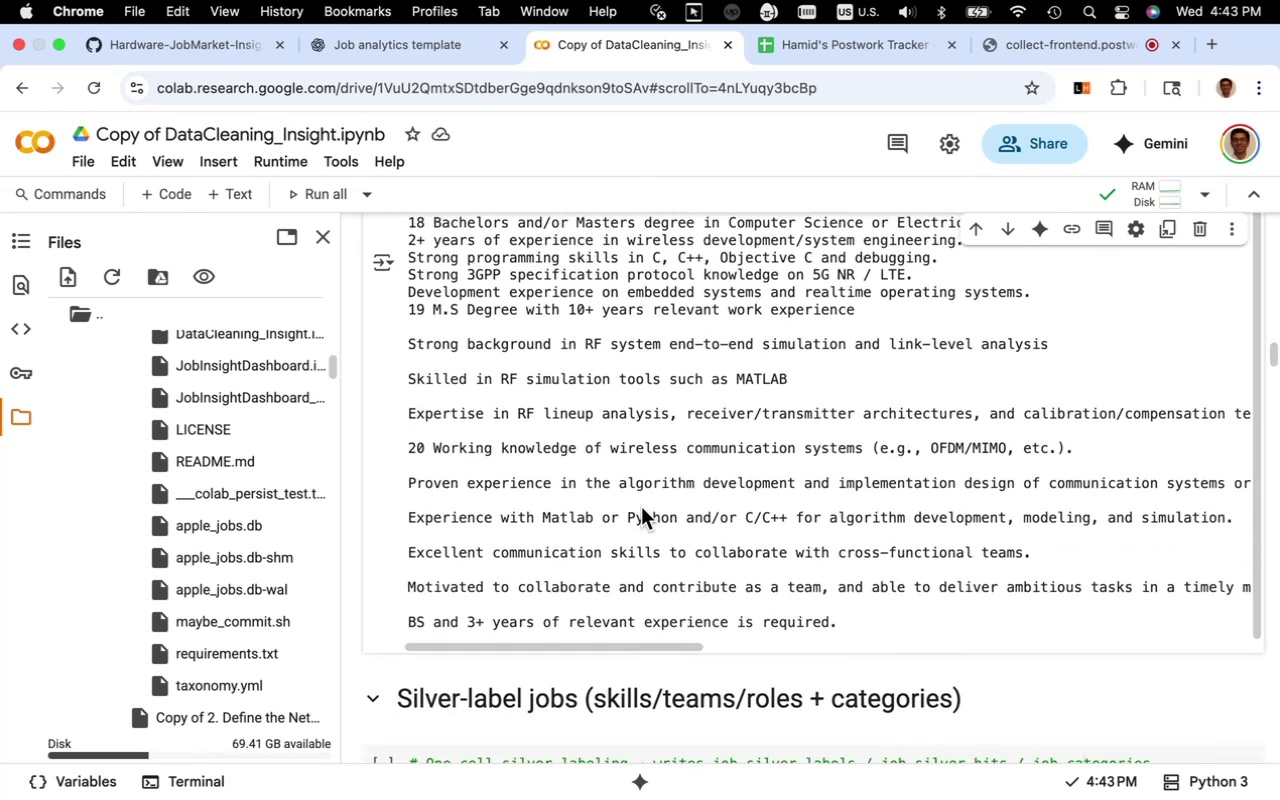 
scroll: coordinate [673, 527], scroll_direction: down, amount: 5.0
 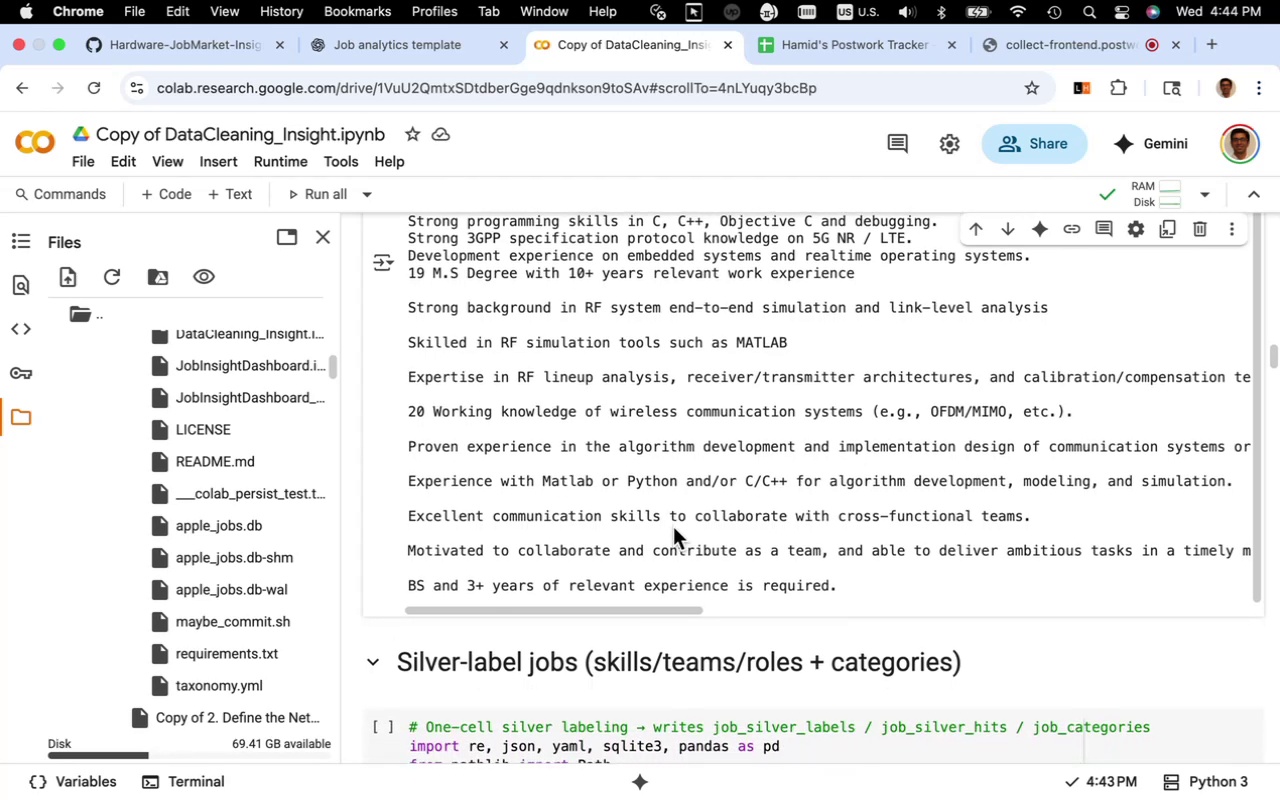 
scroll: coordinate [673, 527], scroll_direction: up, amount: 41.0
 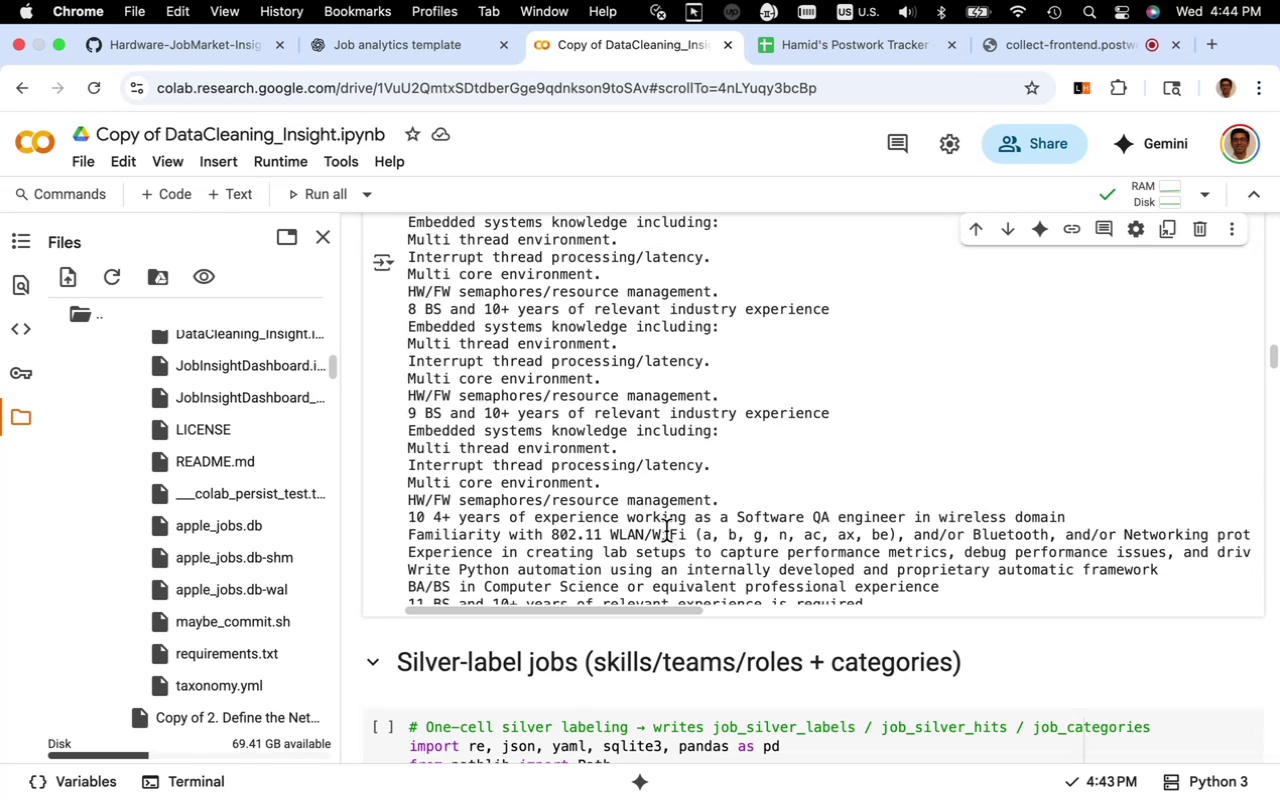 
wait(5.35)
 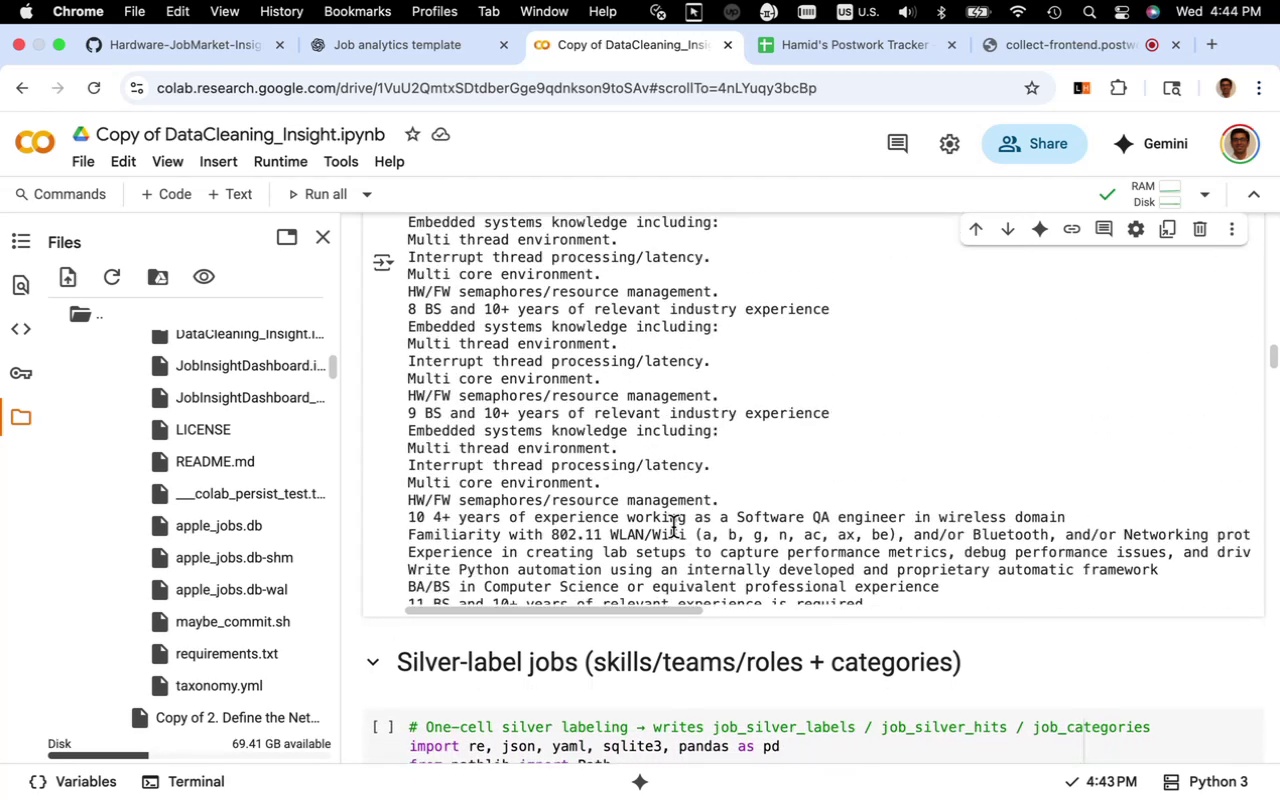 
scroll: coordinate [658, 535], scroll_direction: up, amount: 20.0
 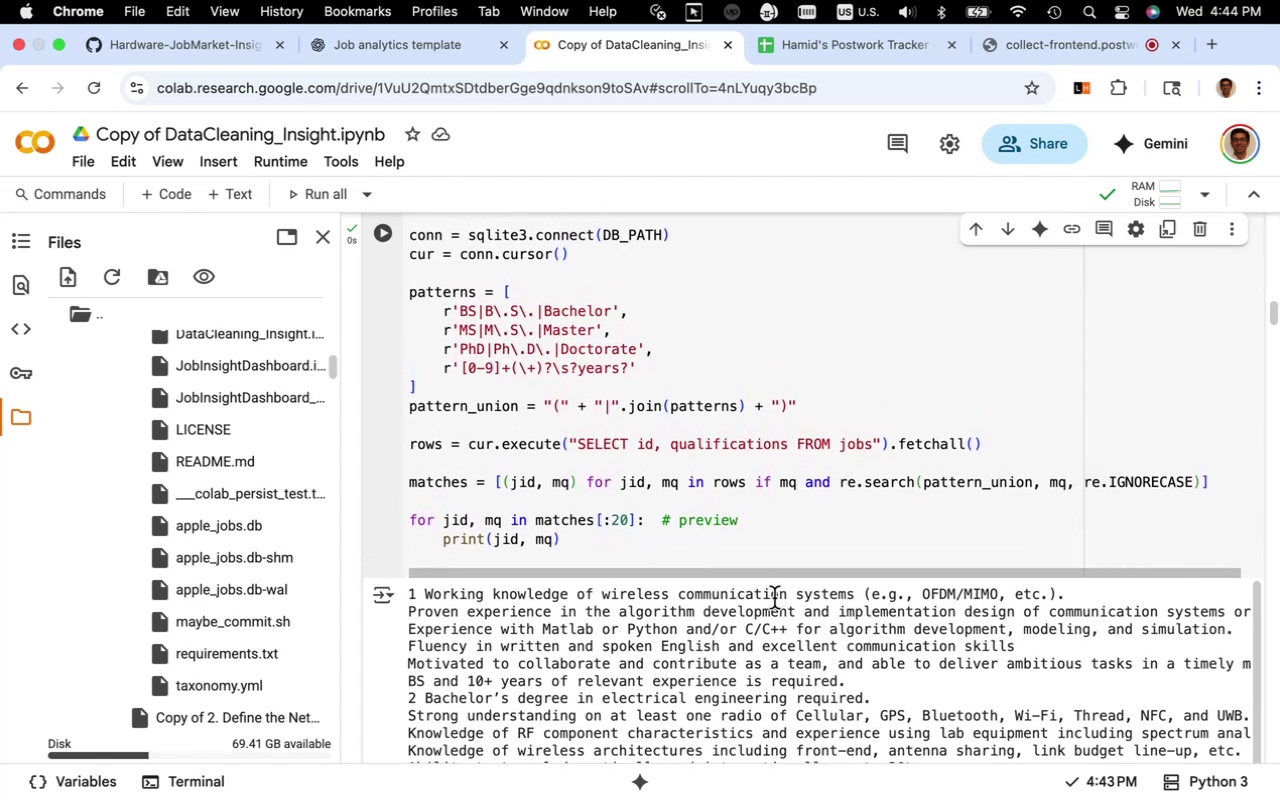 
wait(10.77)
 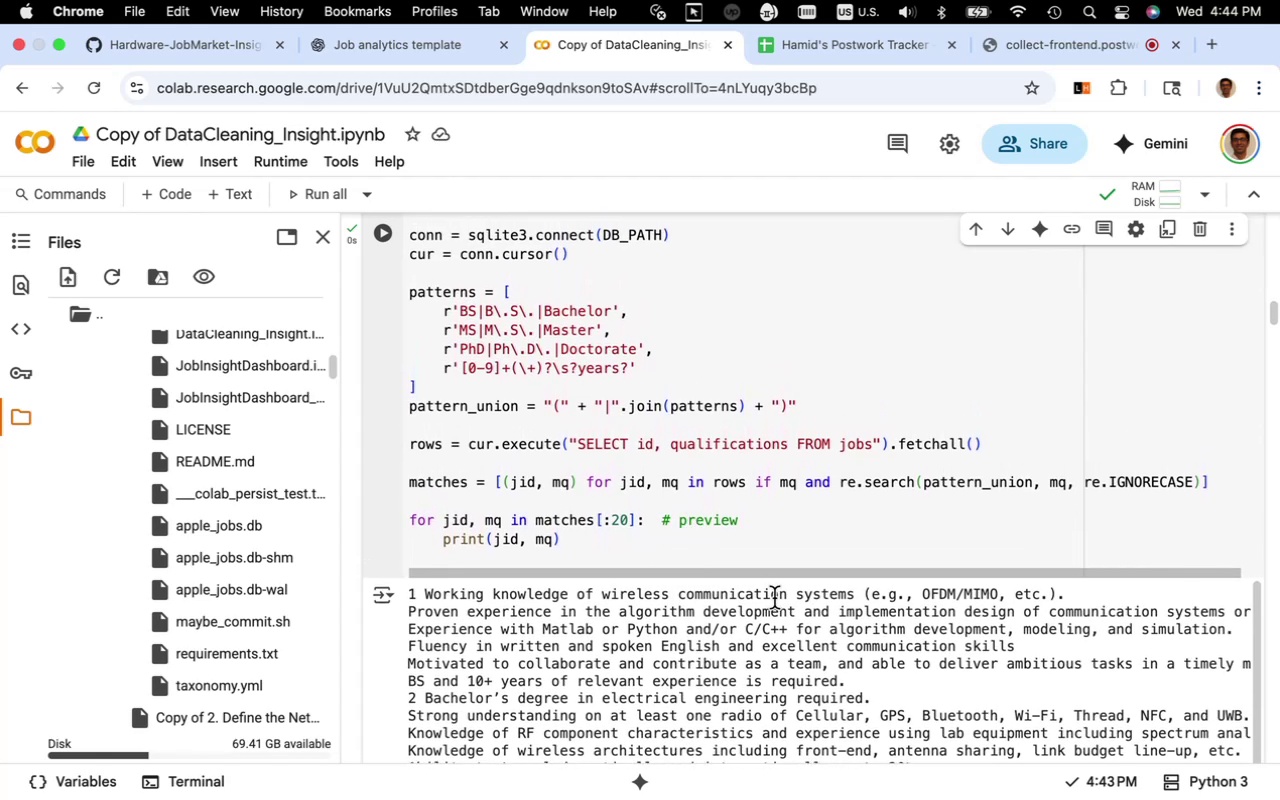 
left_click([439, 55])
 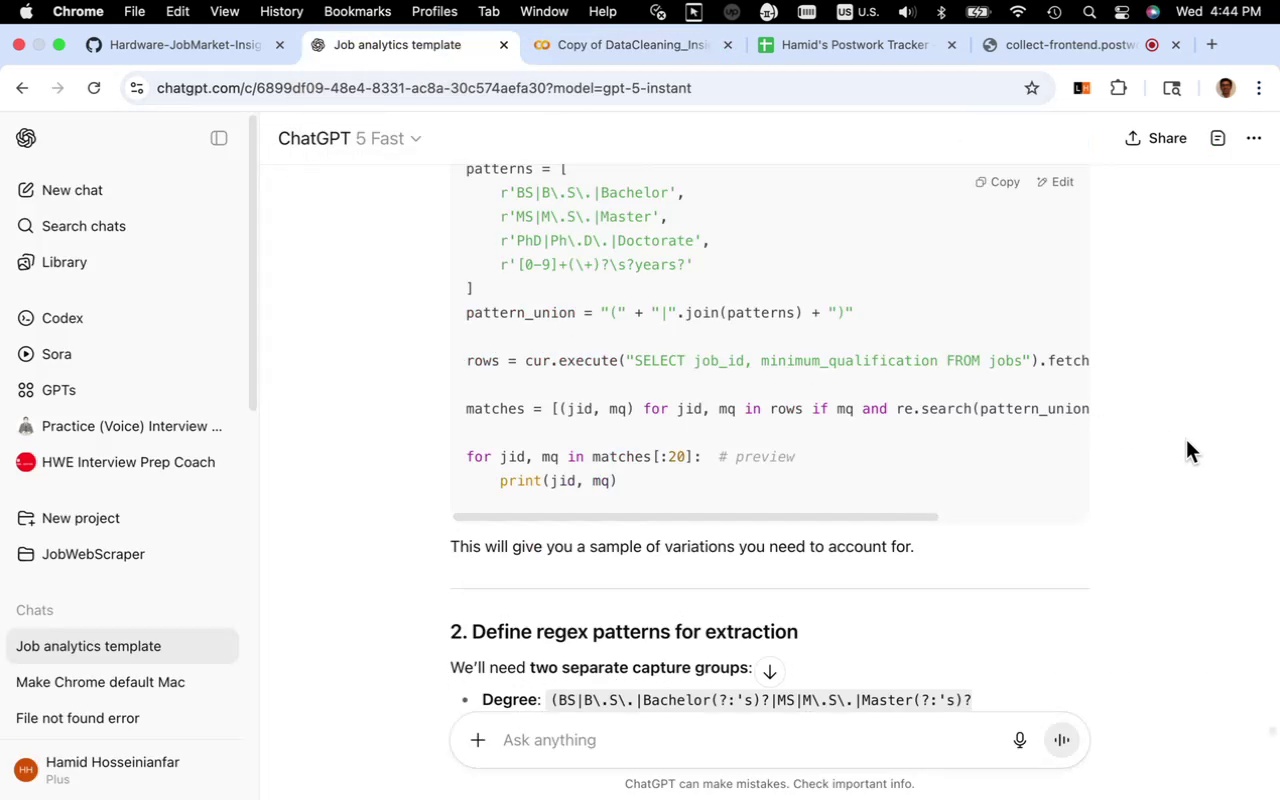 
wait(5.33)
 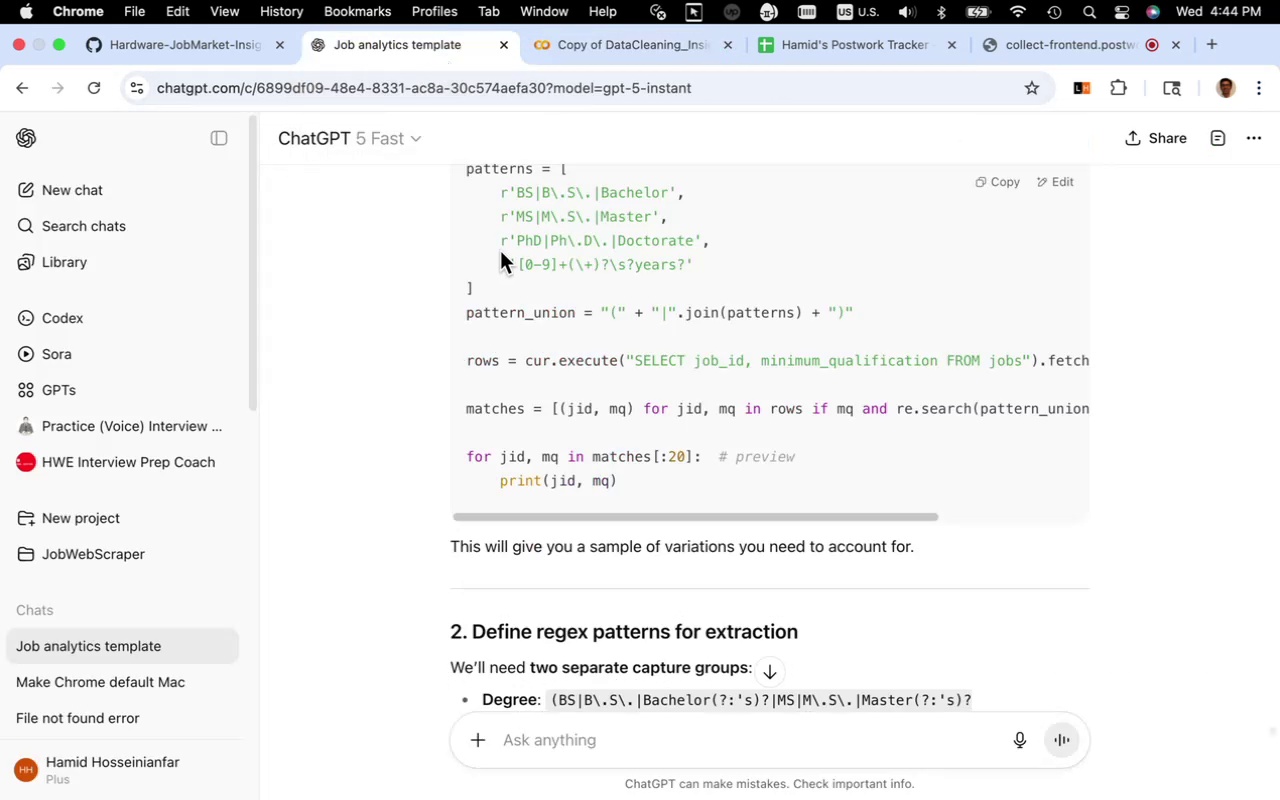 
scroll: coordinate [1118, 415], scroll_direction: down, amount: 11.0
 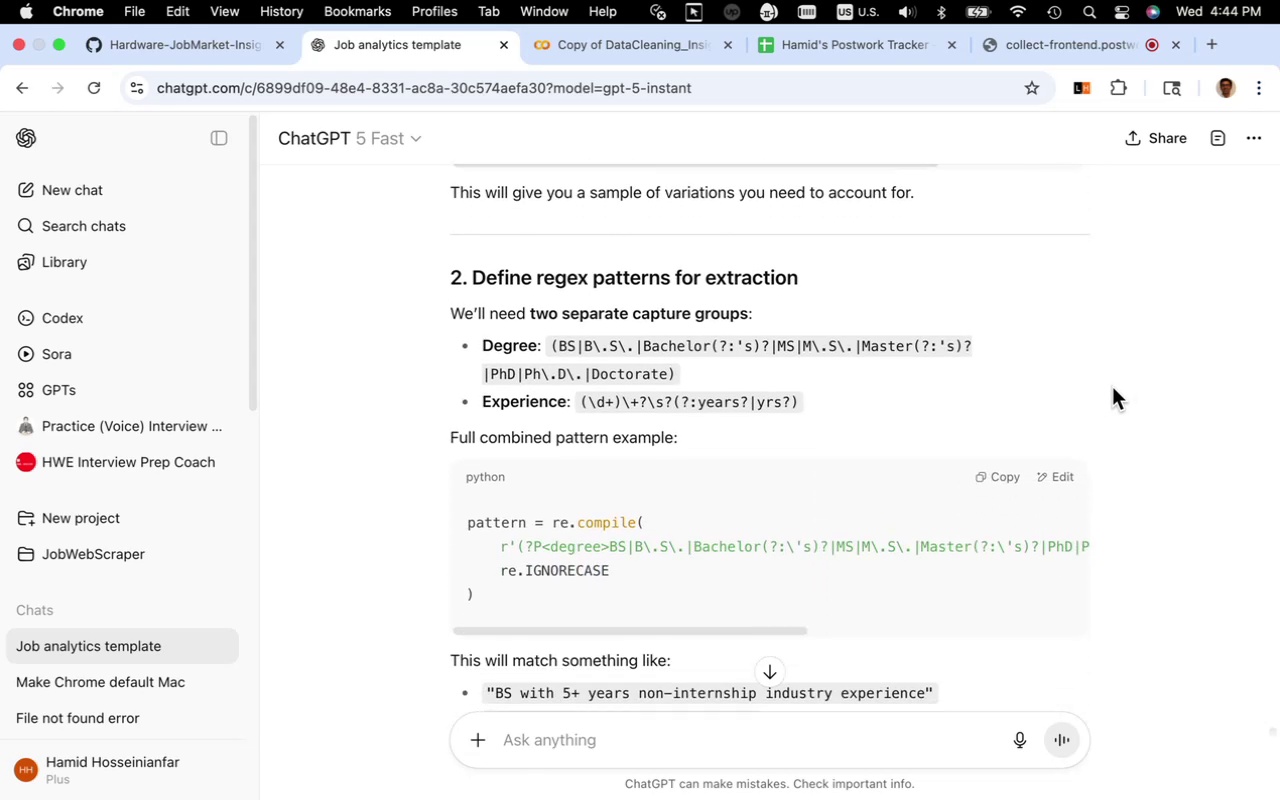 
wait(6.87)
 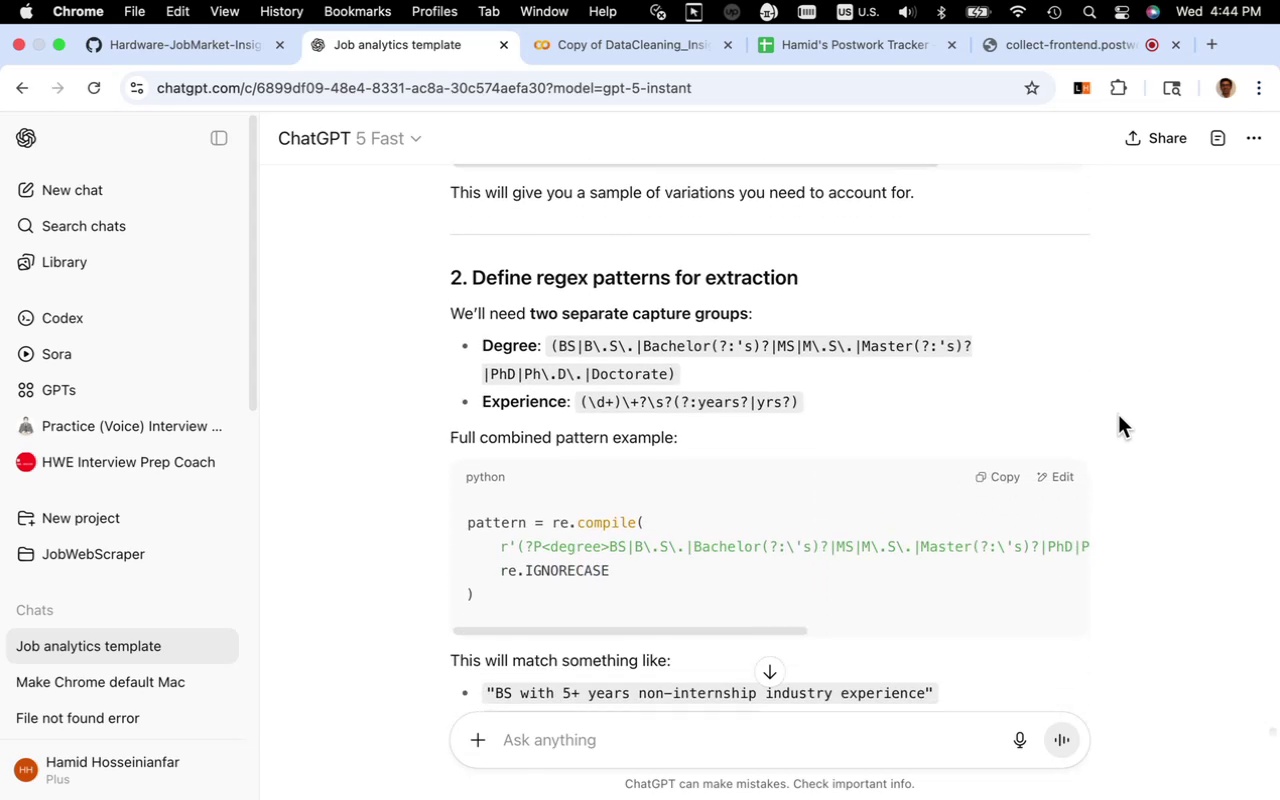 
scroll: coordinate [1112, 387], scroll_direction: down, amount: 4.0
 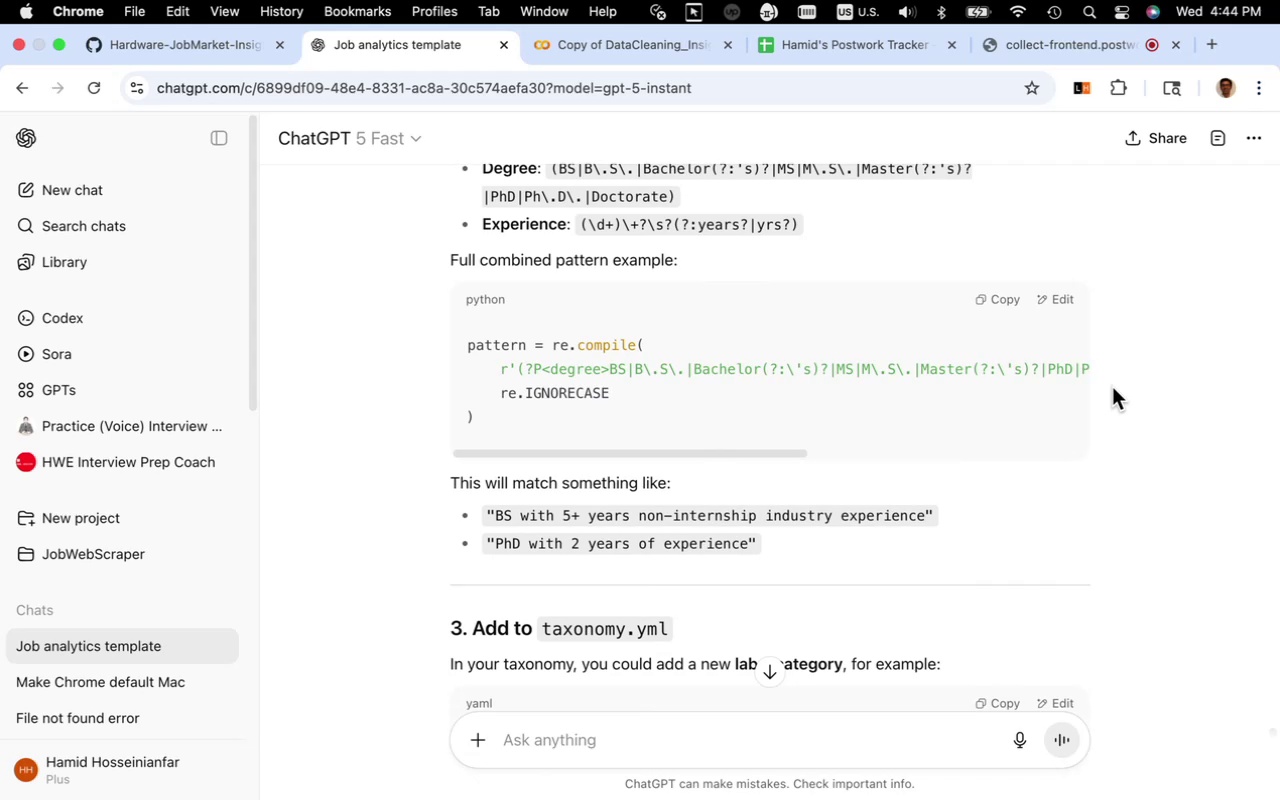 
wait(9.9)
 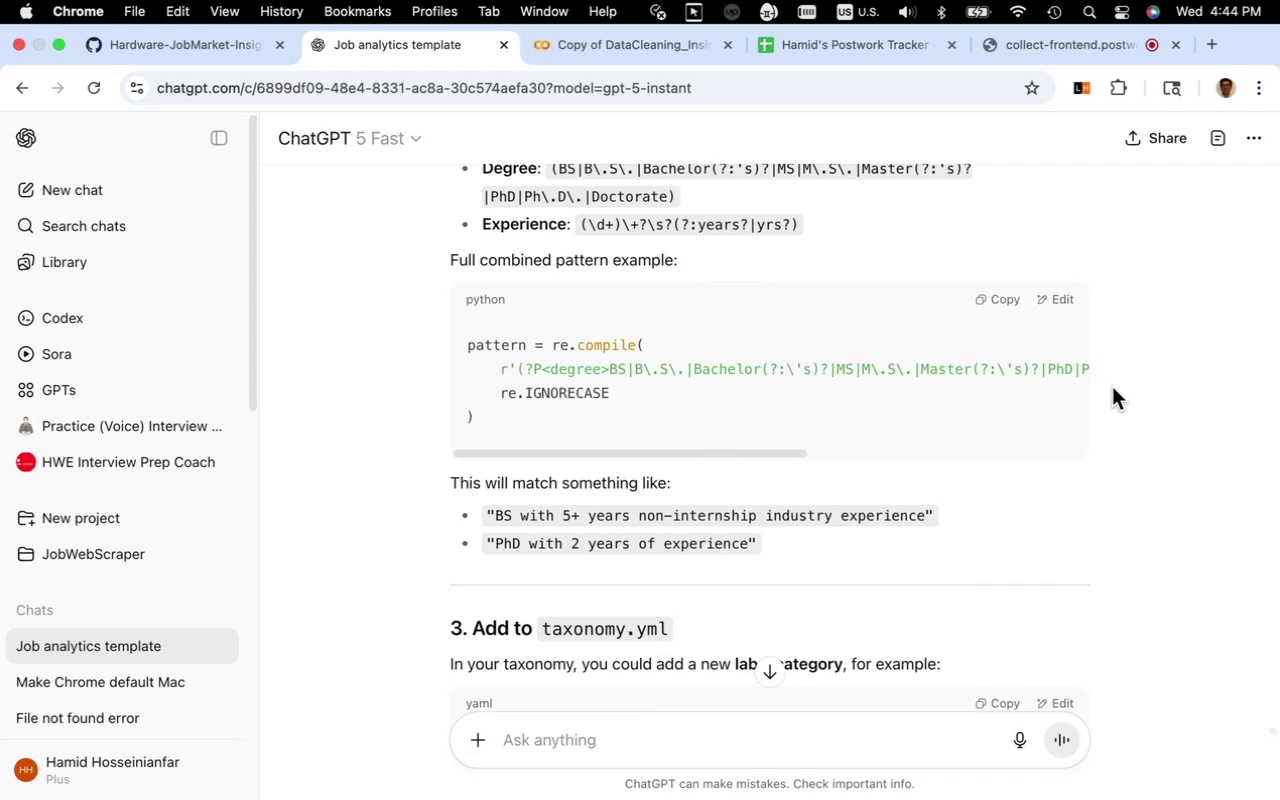 
left_click_drag(start_coordinate=[786, 455], to_coordinate=[731, 448])
 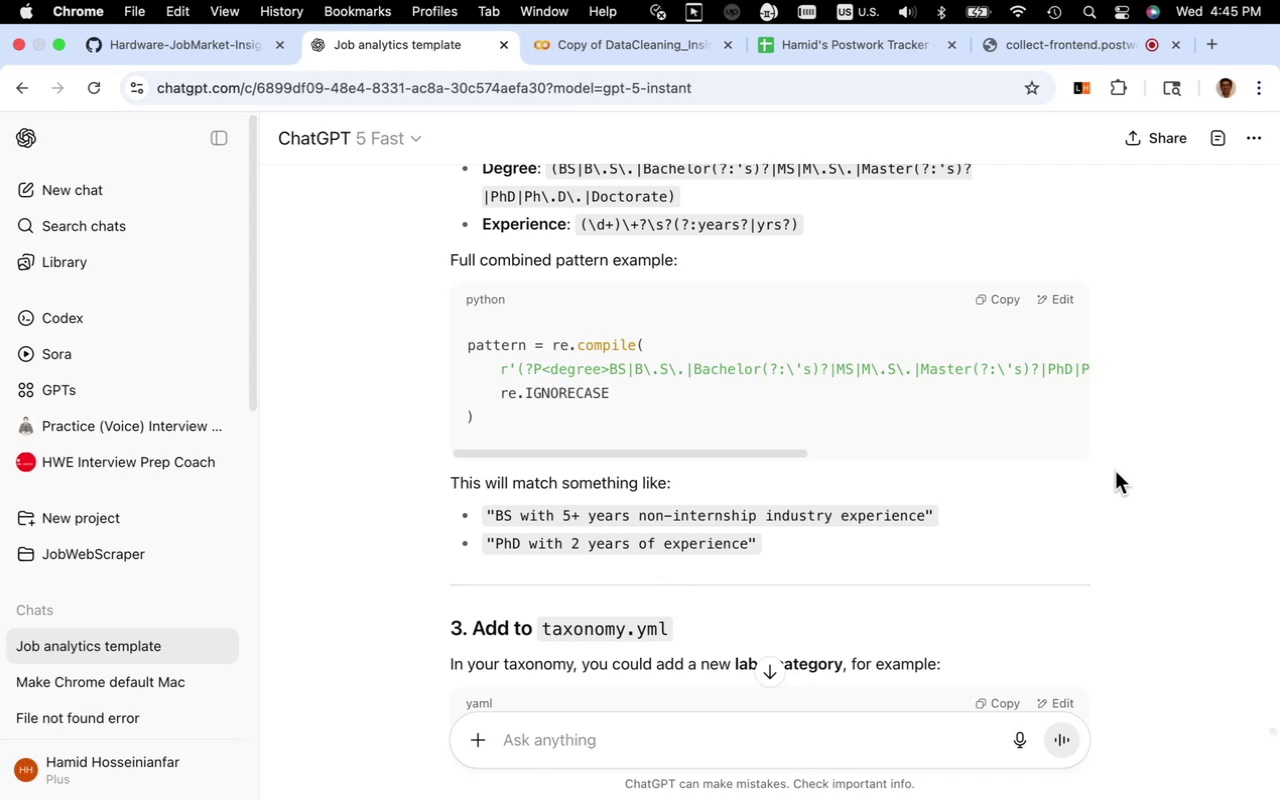 
wait(5.34)
 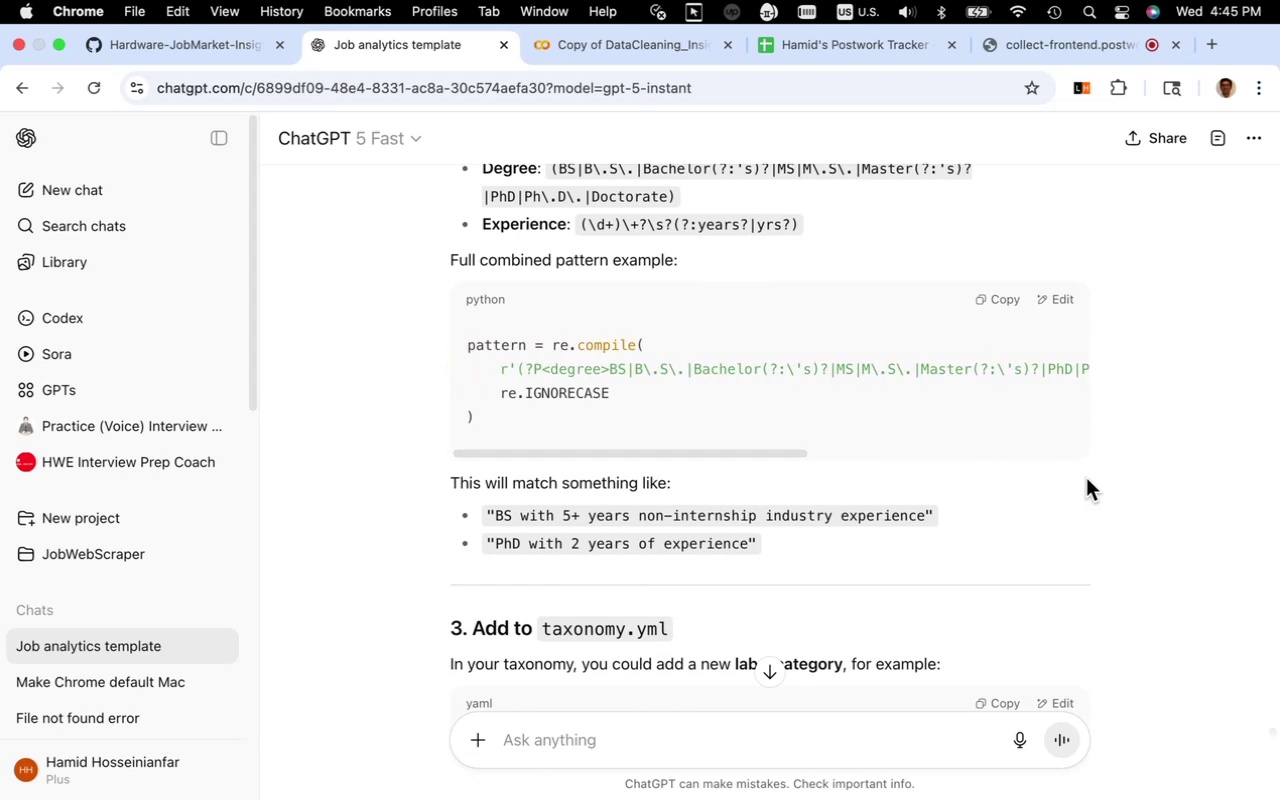 
scroll: coordinate [1111, 476], scroll_direction: down, amount: 5.0
 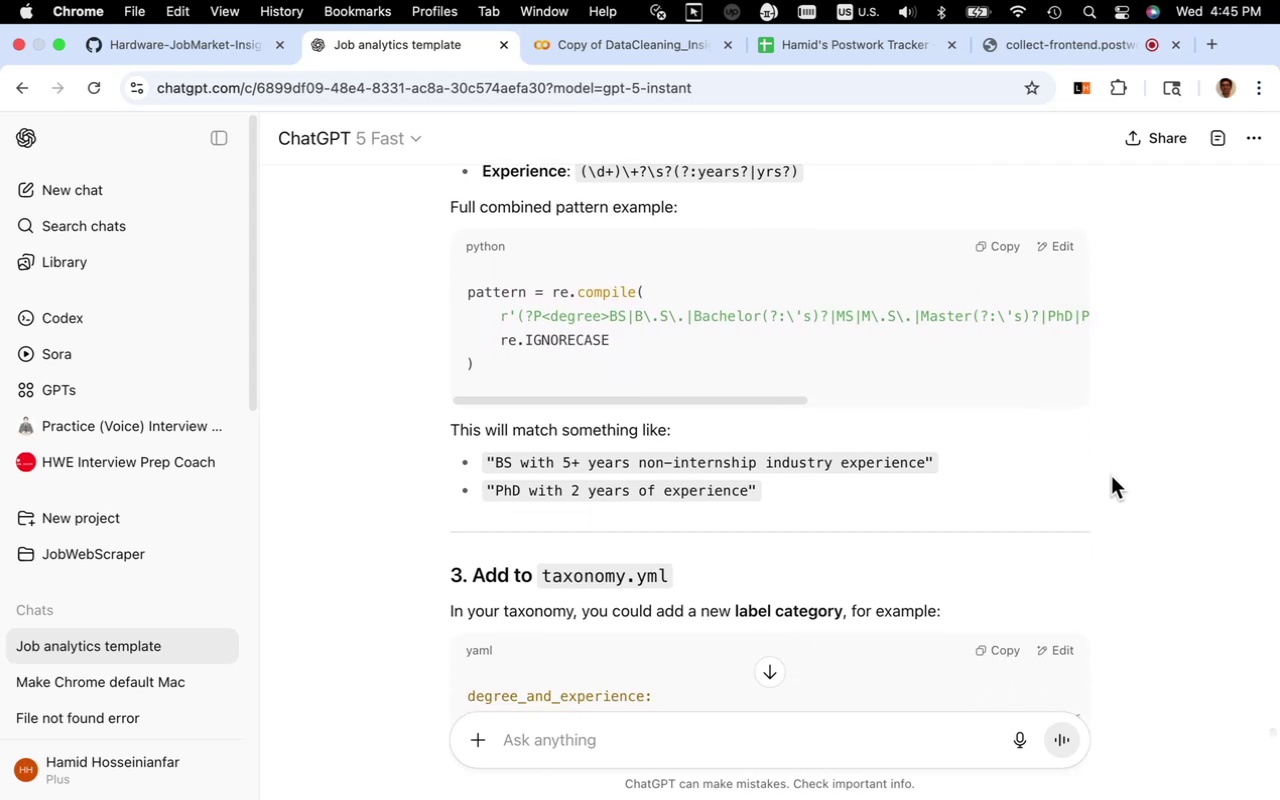 
scroll: coordinate [1111, 476], scroll_direction: up, amount: 7.0
 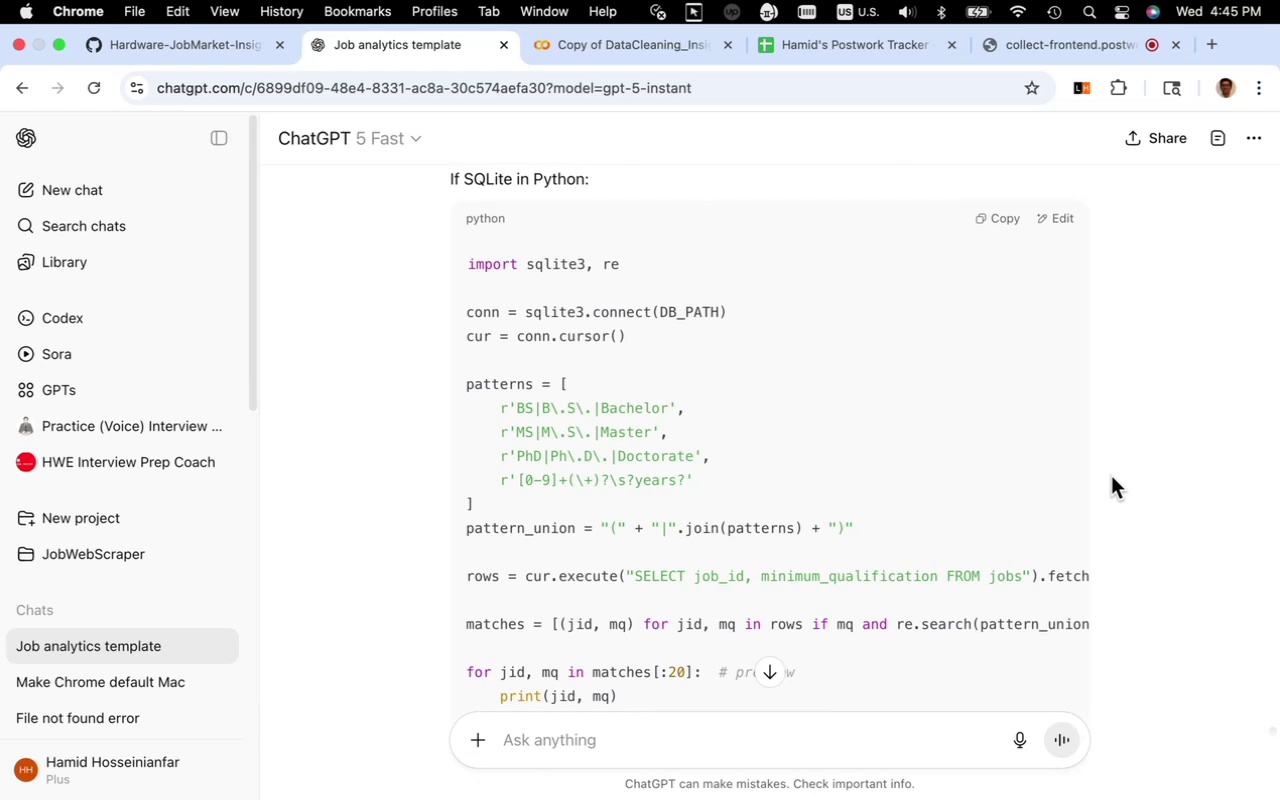 
scroll: coordinate [1111, 476], scroll_direction: down, amount: 14.0
 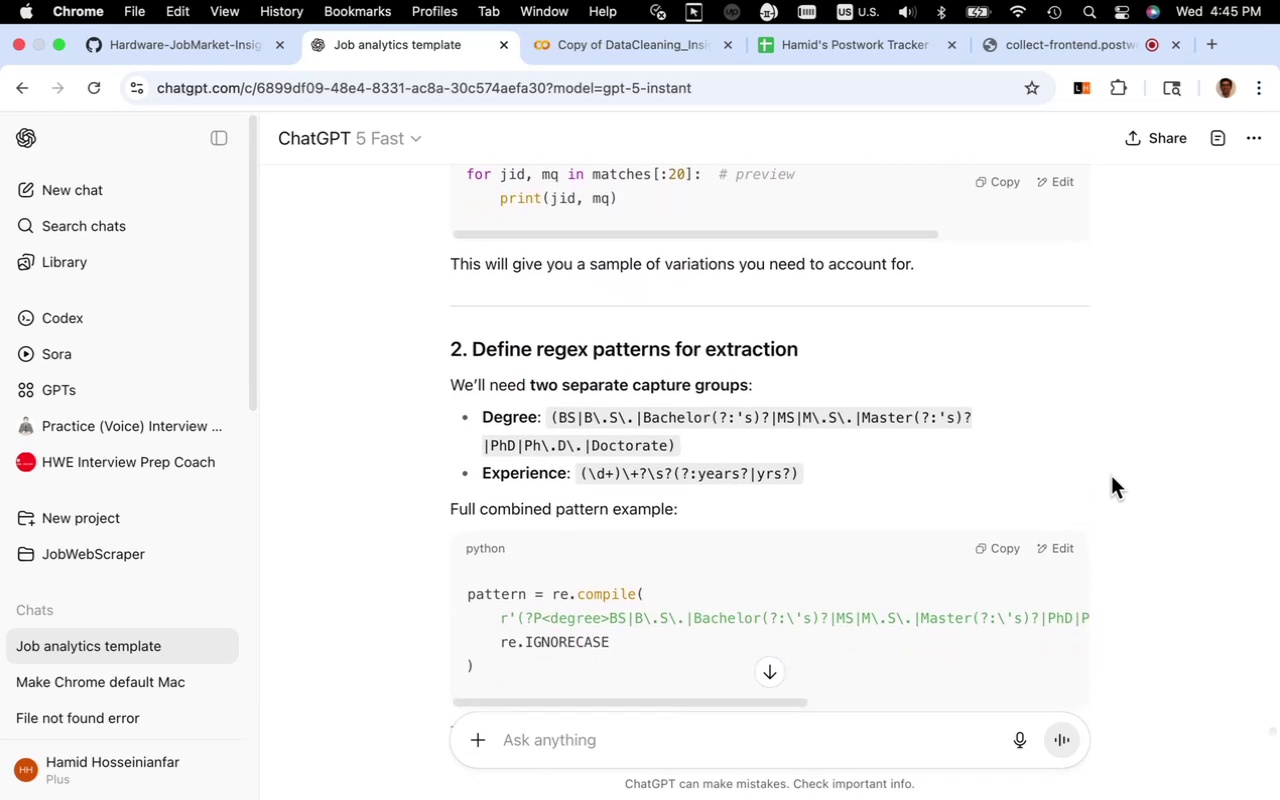 
wait(6.08)
 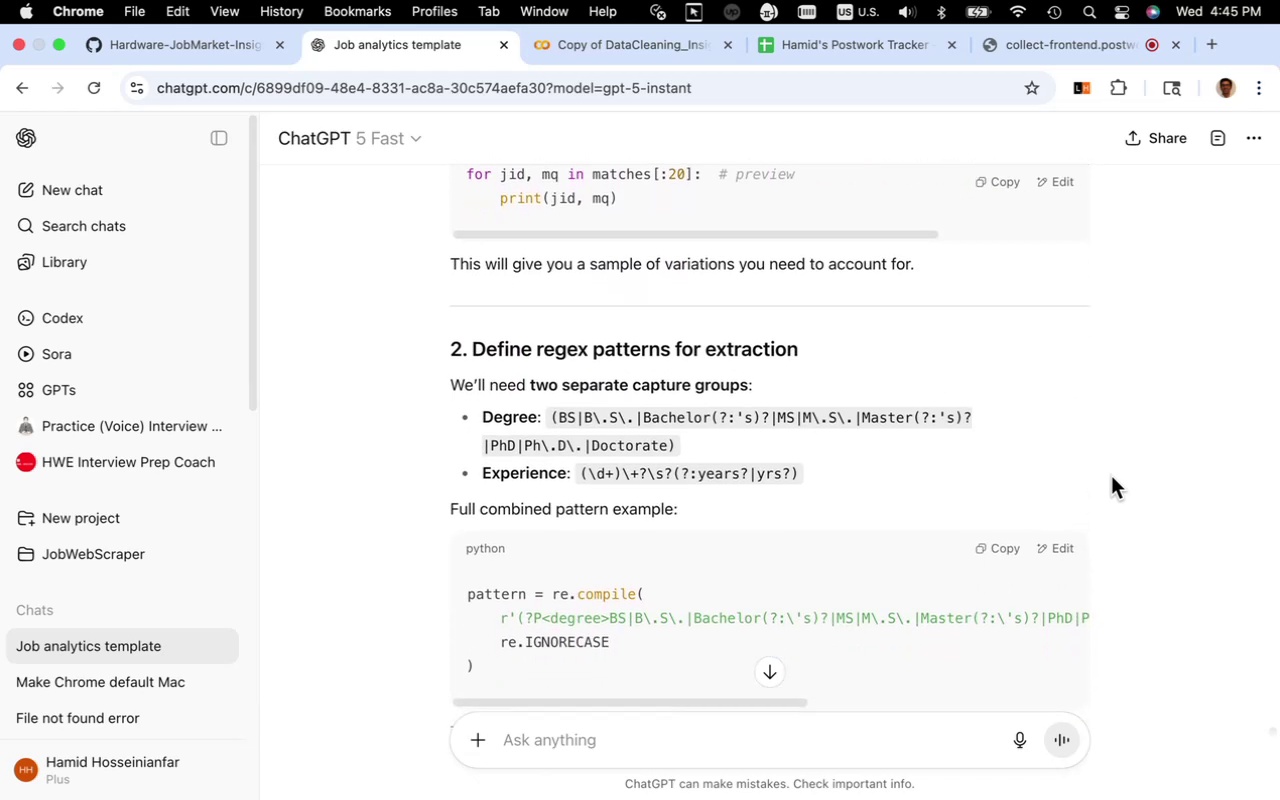 
scroll: coordinate [1098, 492], scroll_direction: down, amount: 18.0
 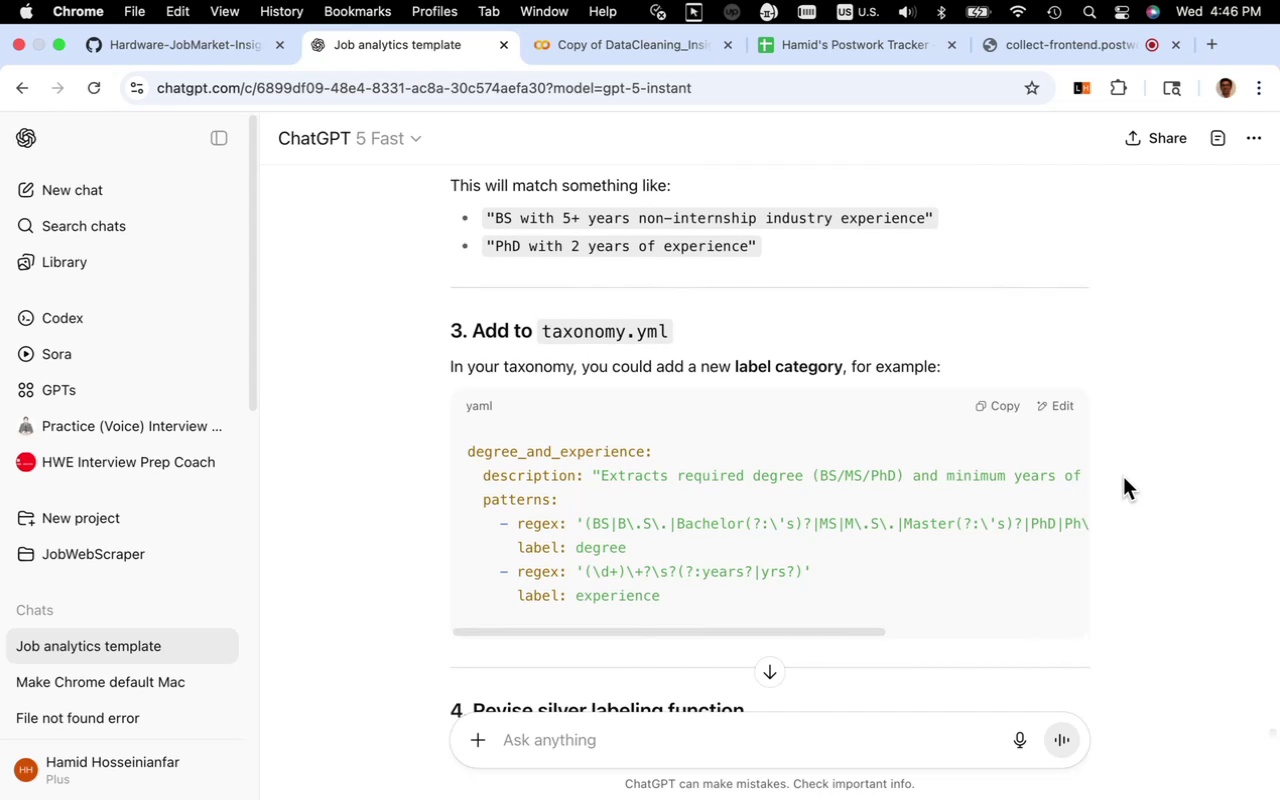 
wait(60.41)
 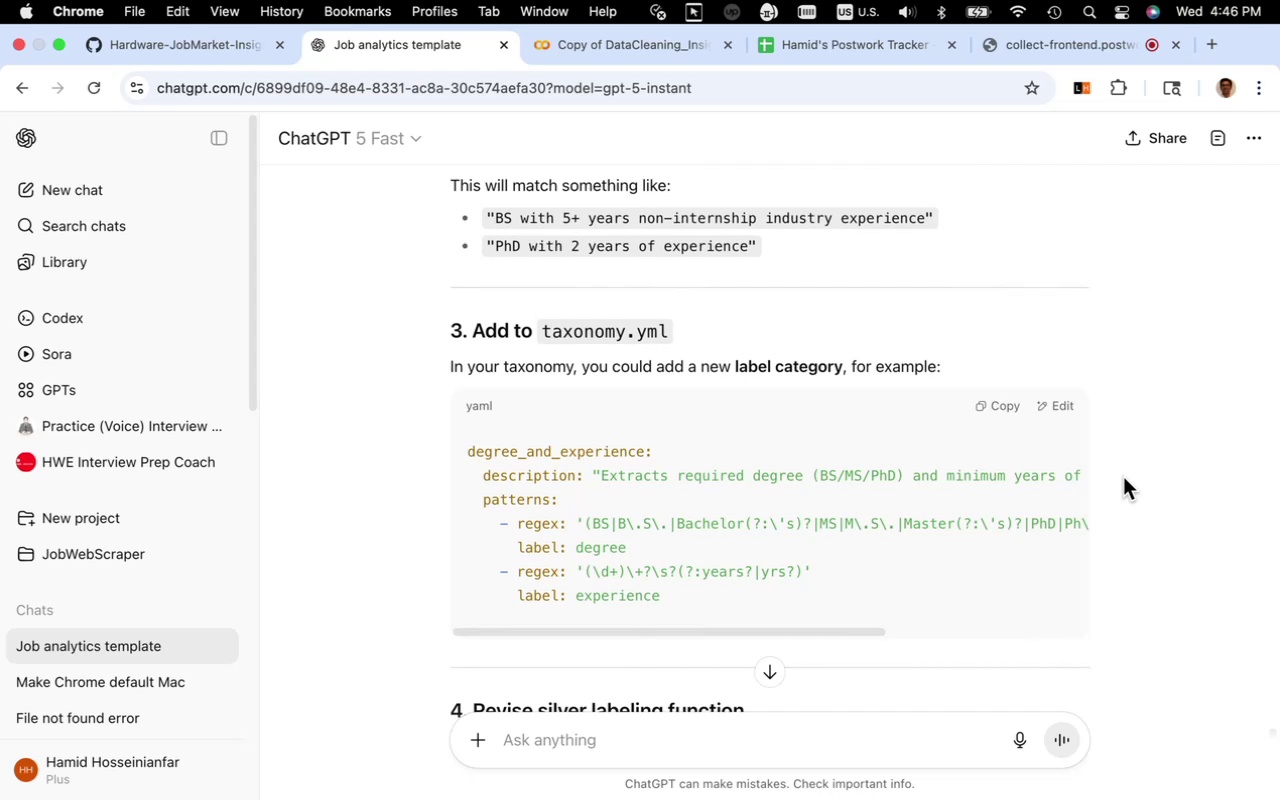 
scroll: coordinate [855, 502], scroll_direction: down, amount: 24.0
 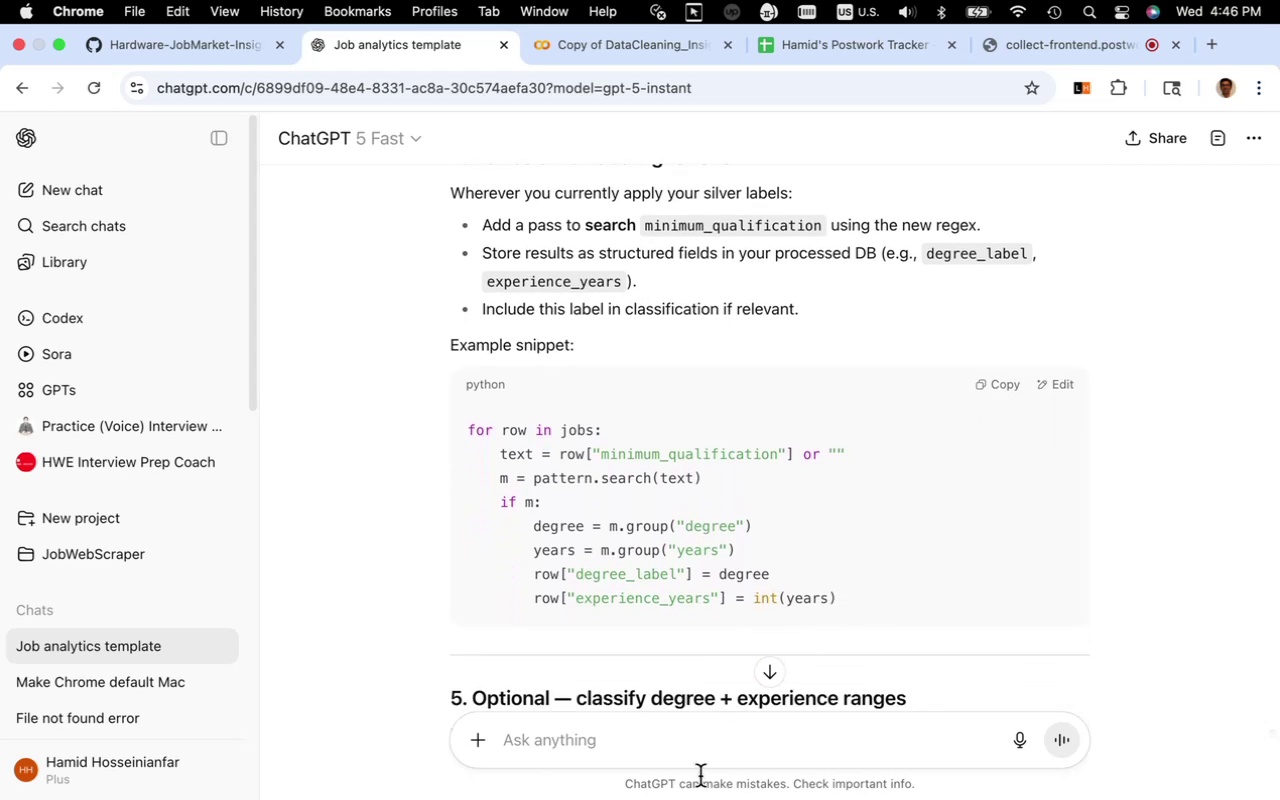 
left_click([703, 756])
 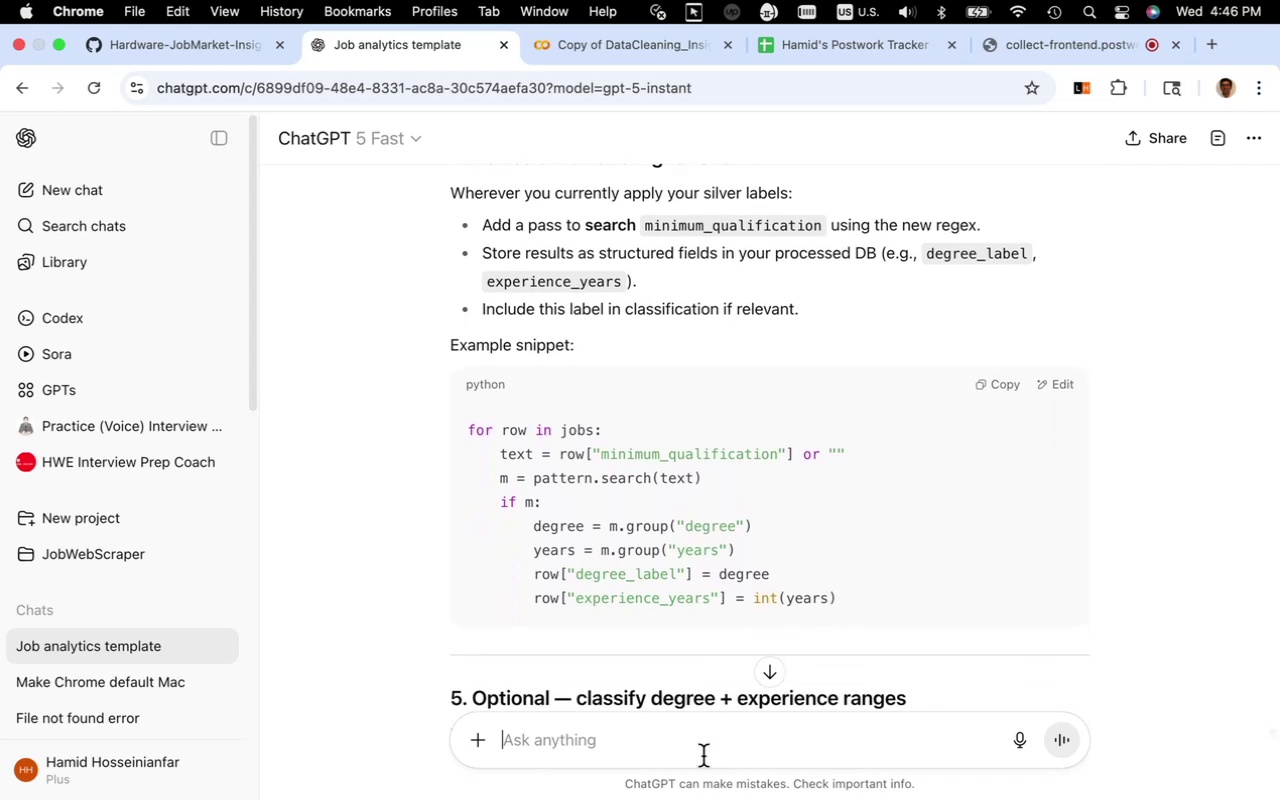 
type(what if we have bs and 10 years or ms and 5 years a)
key(Backspace)
type(or phd w)
key(Backspace)
type((no experience) mentioned)
 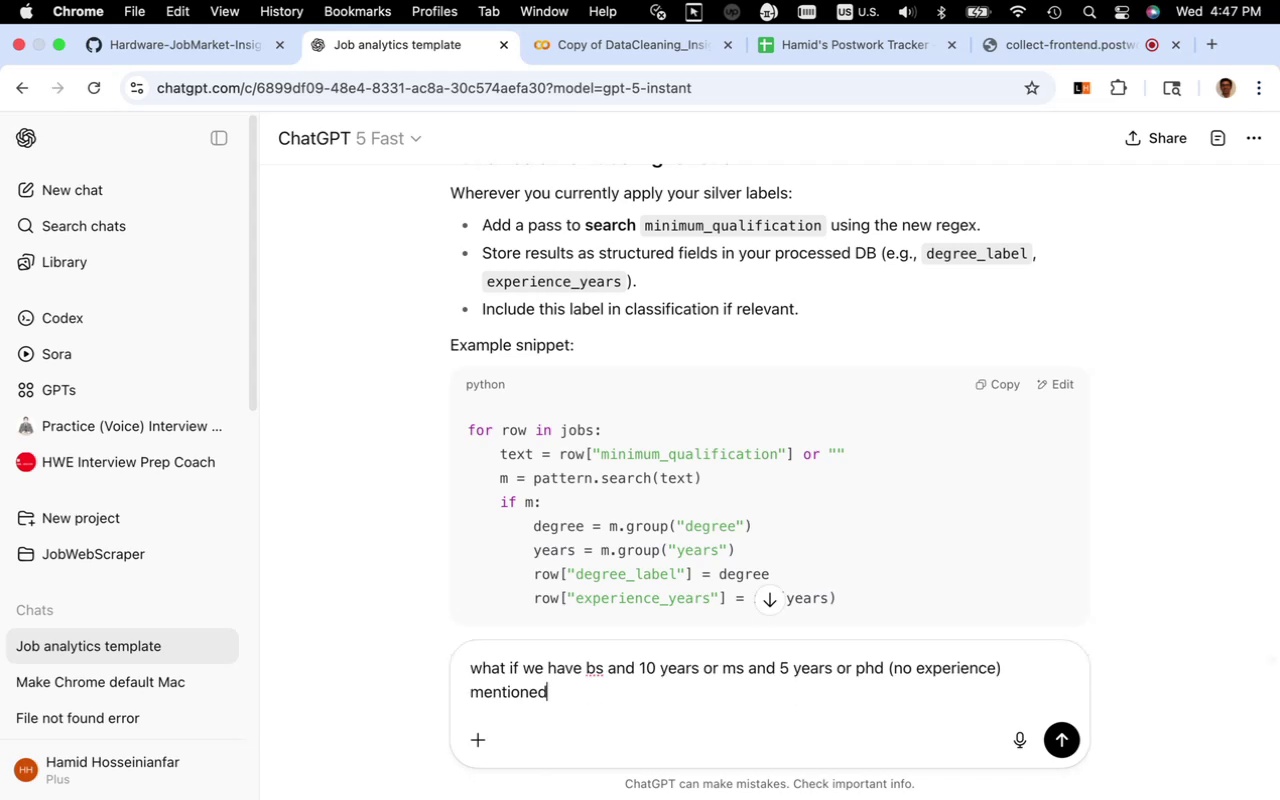 
wait(44.56)
 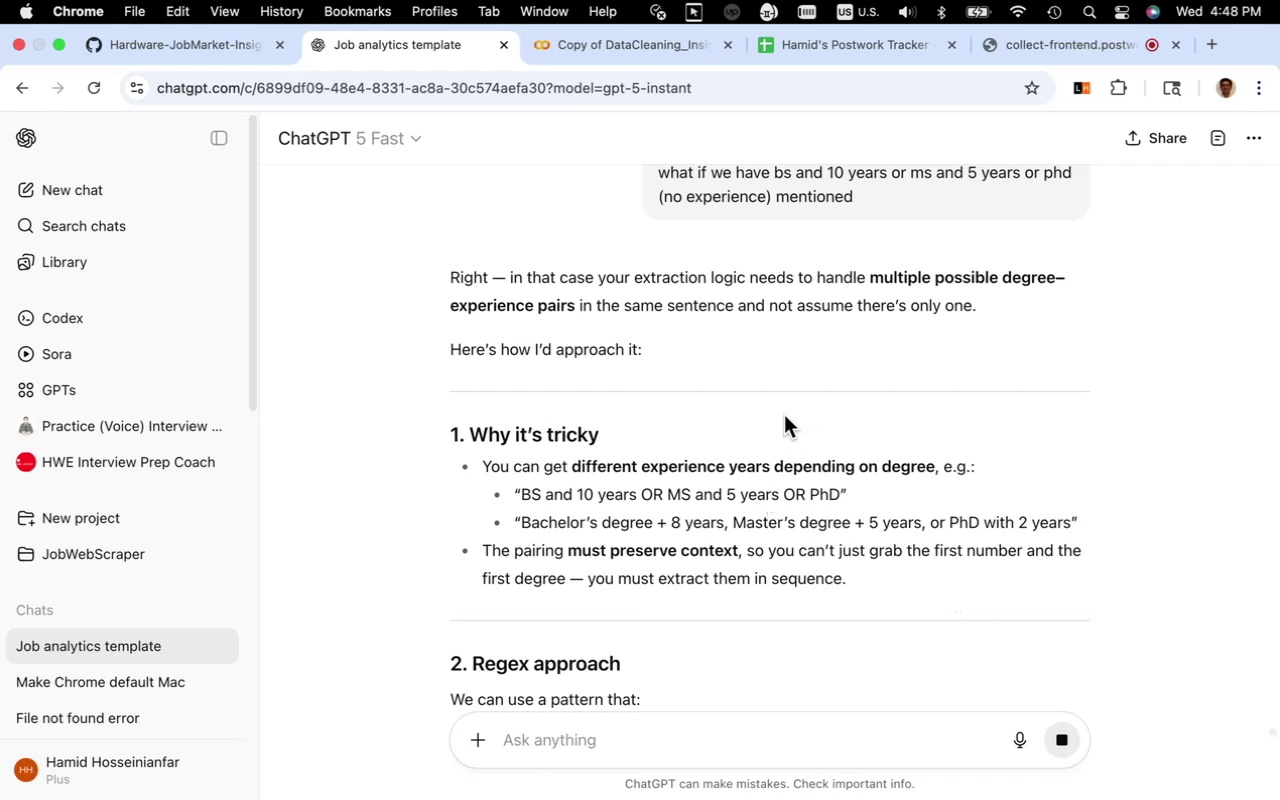 
scroll: coordinate [783, 481], scroll_direction: down, amount: 10.0
 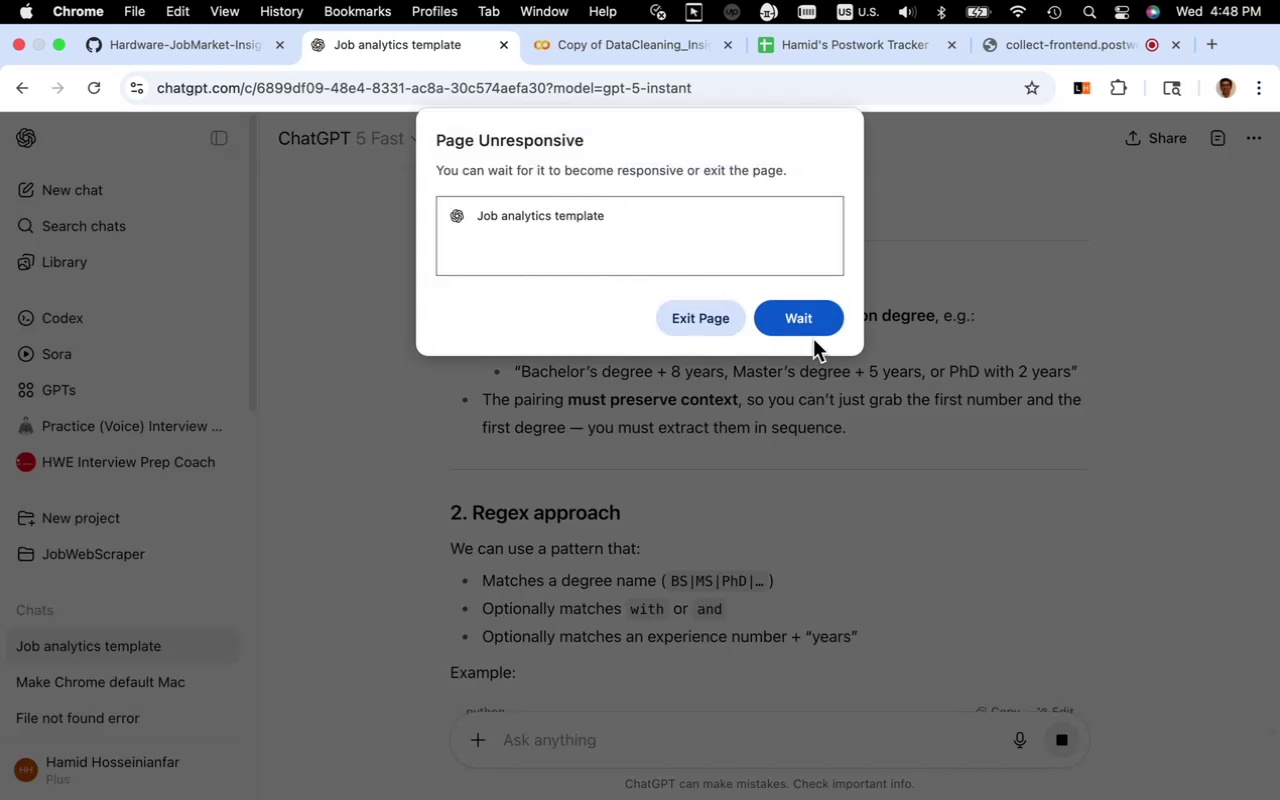 
left_click([811, 328])
 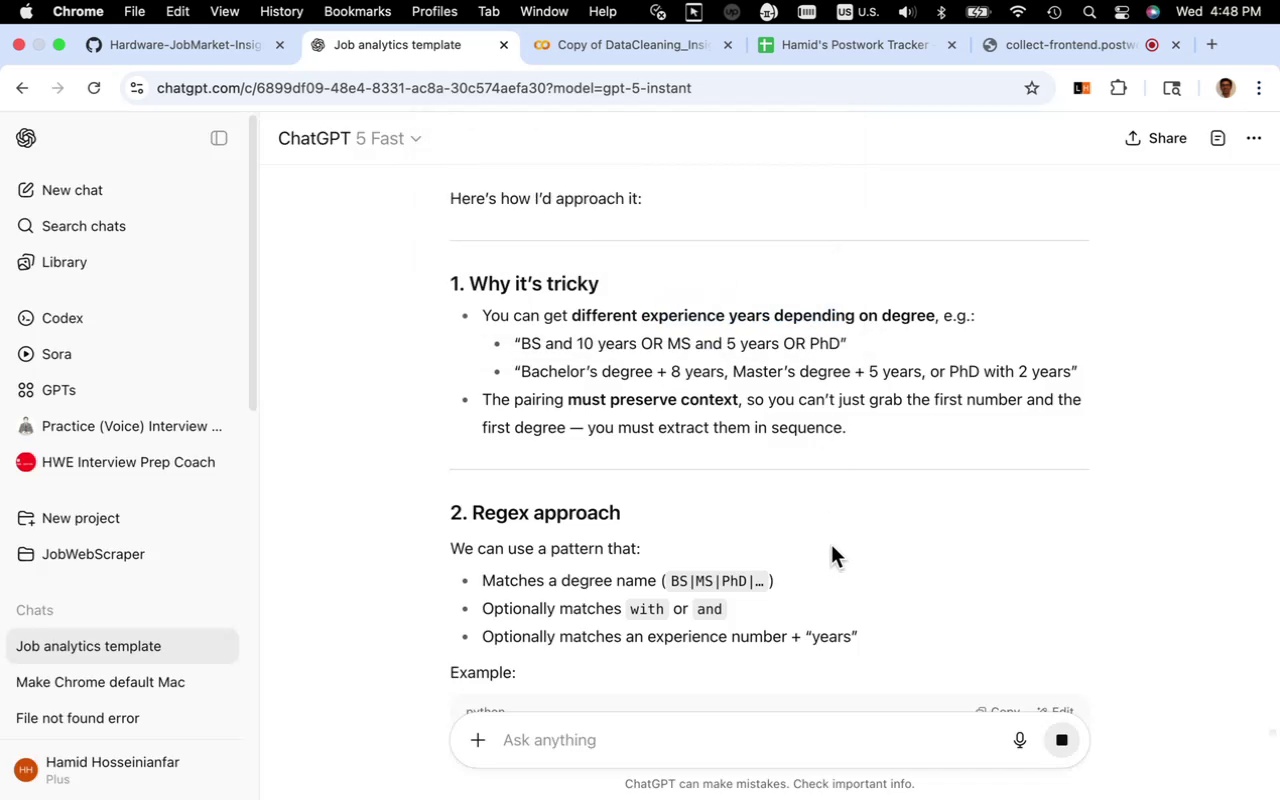 
scroll: coordinate [1096, 482], scroll_direction: down, amount: 27.0
 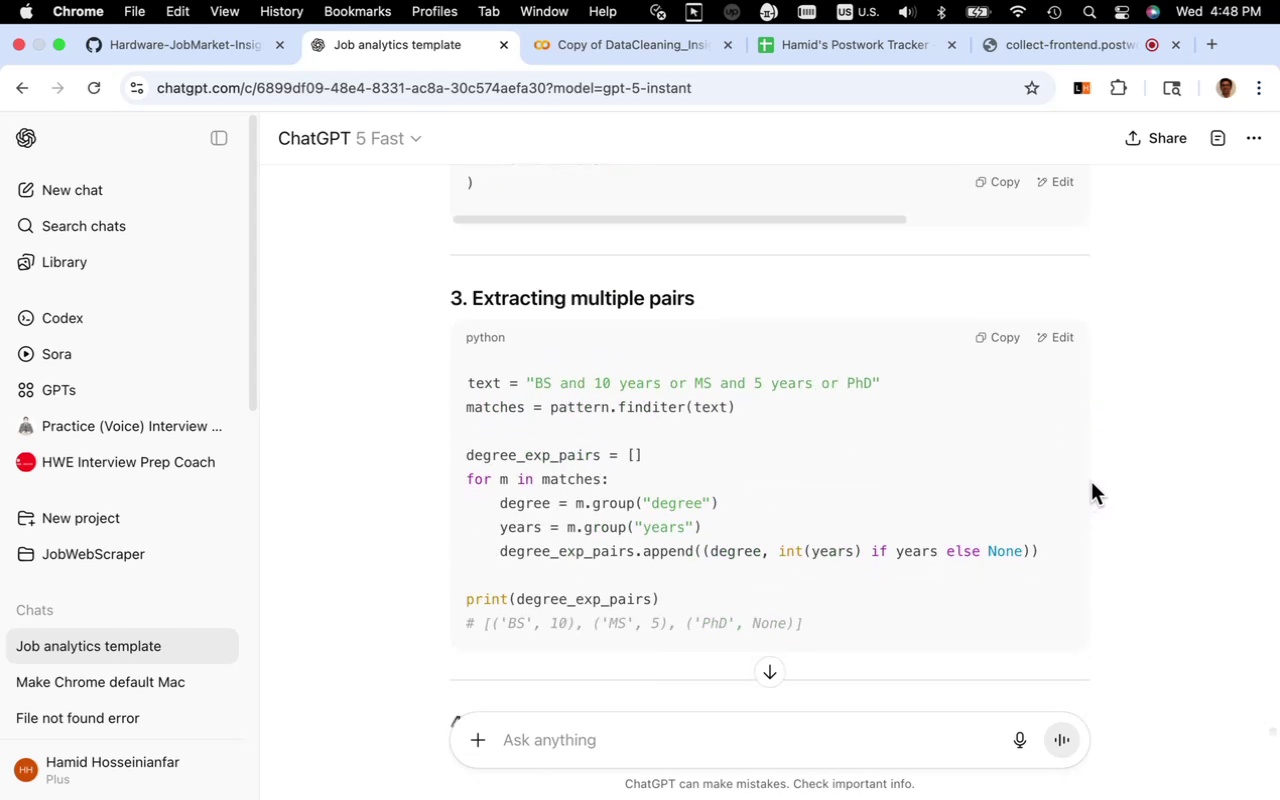 
scroll: coordinate [1095, 473], scroll_direction: down, amount: 21.0
 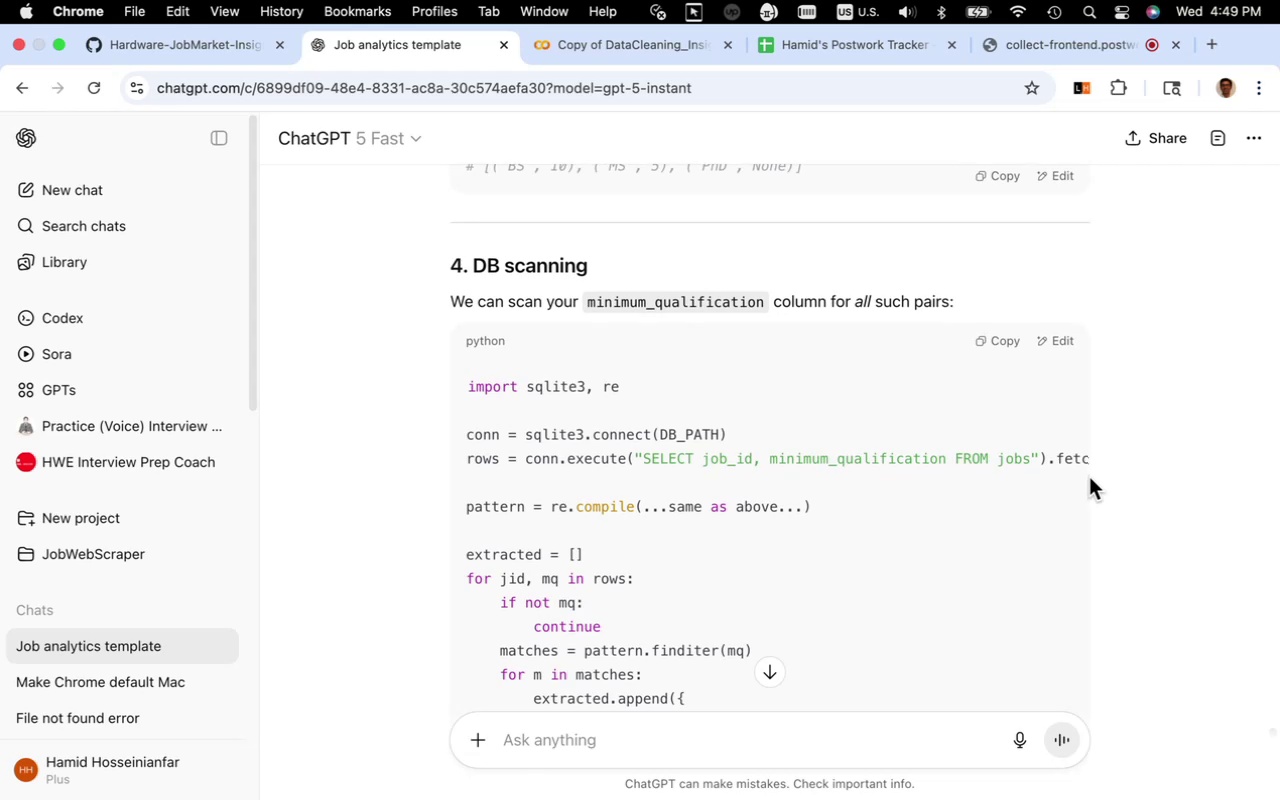 
wait(7.09)
 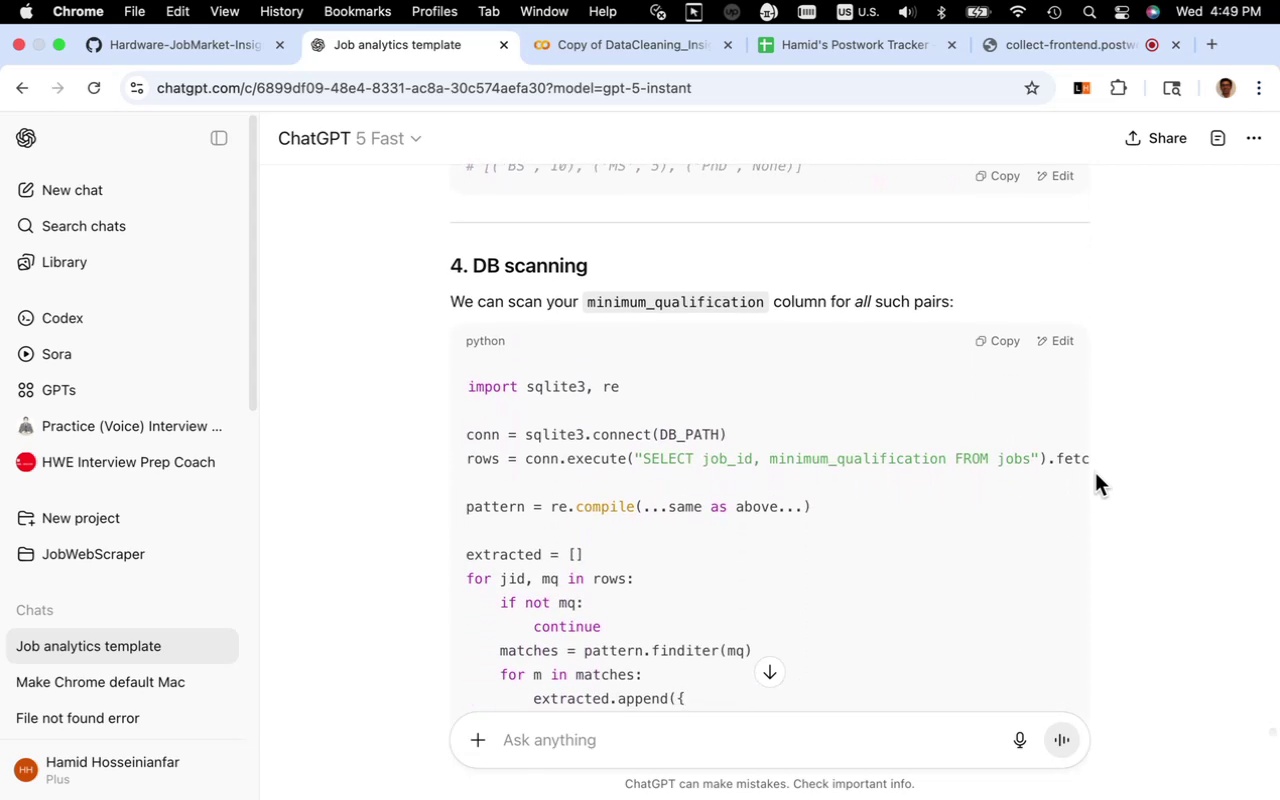 
scroll: coordinate [956, 501], scroll_direction: down, amount: 10.0
 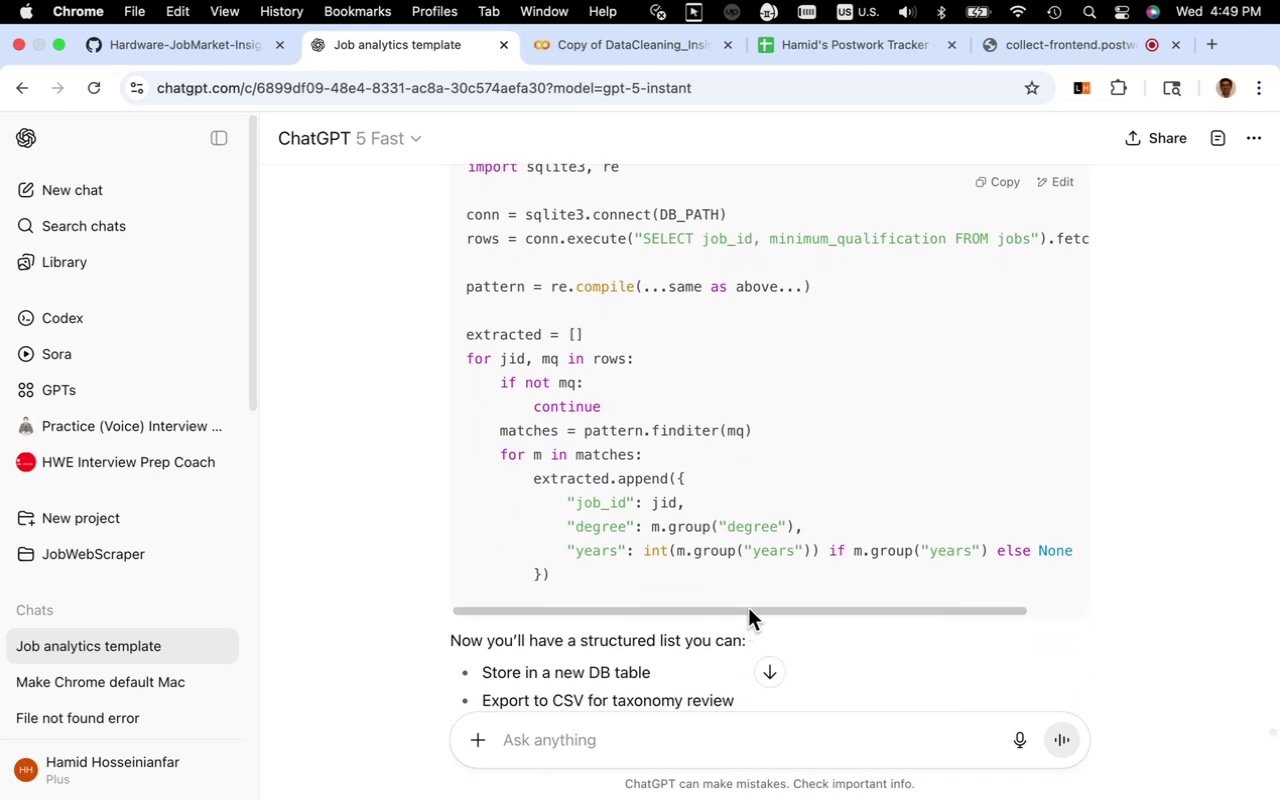 
wait(5.82)
 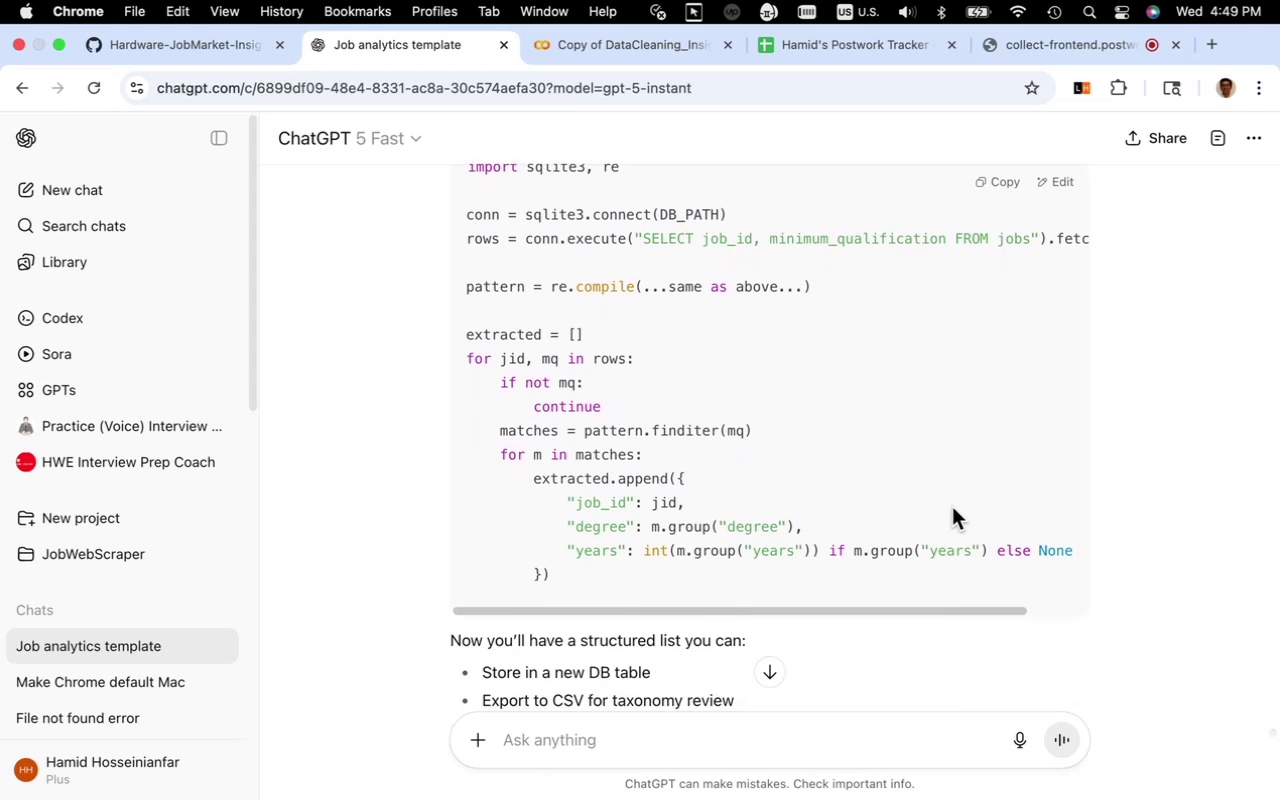 
scroll: coordinate [812, 504], scroll_direction: down, amount: 7.0
 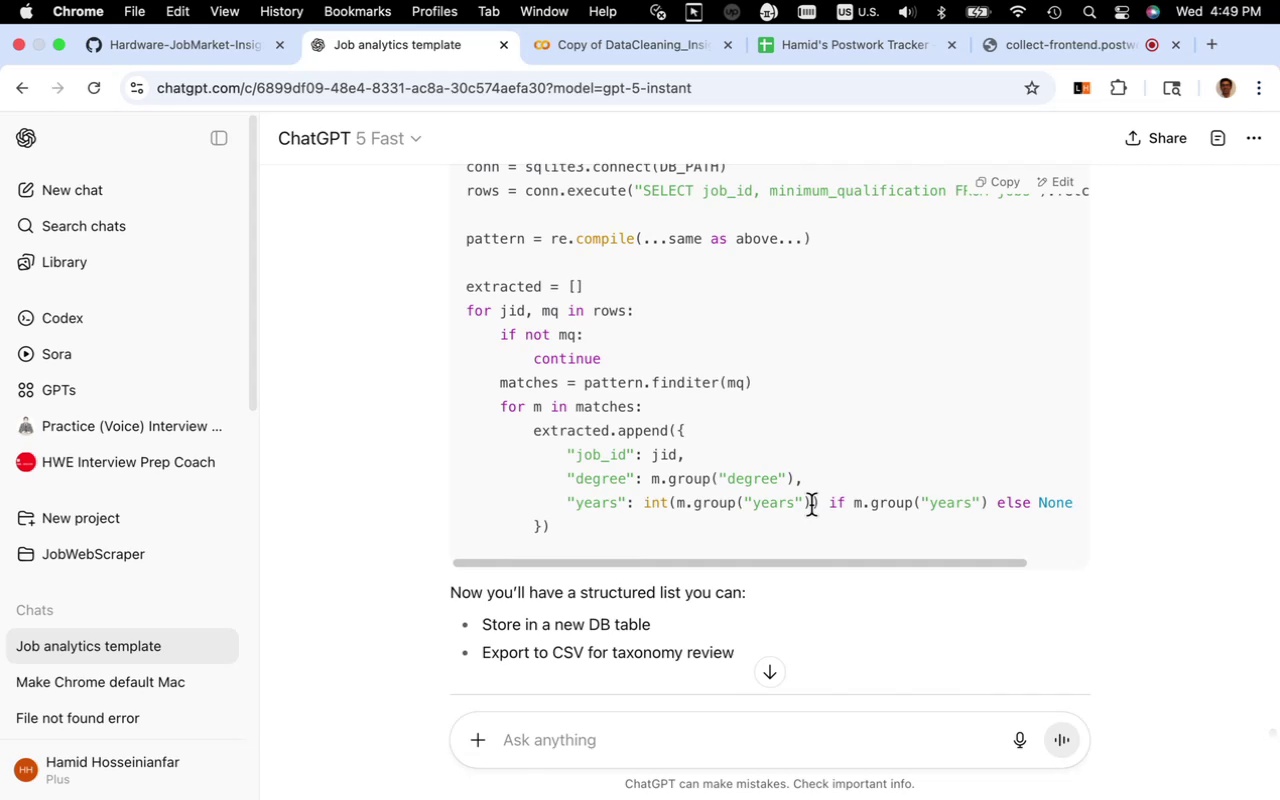 
wait(5.11)
 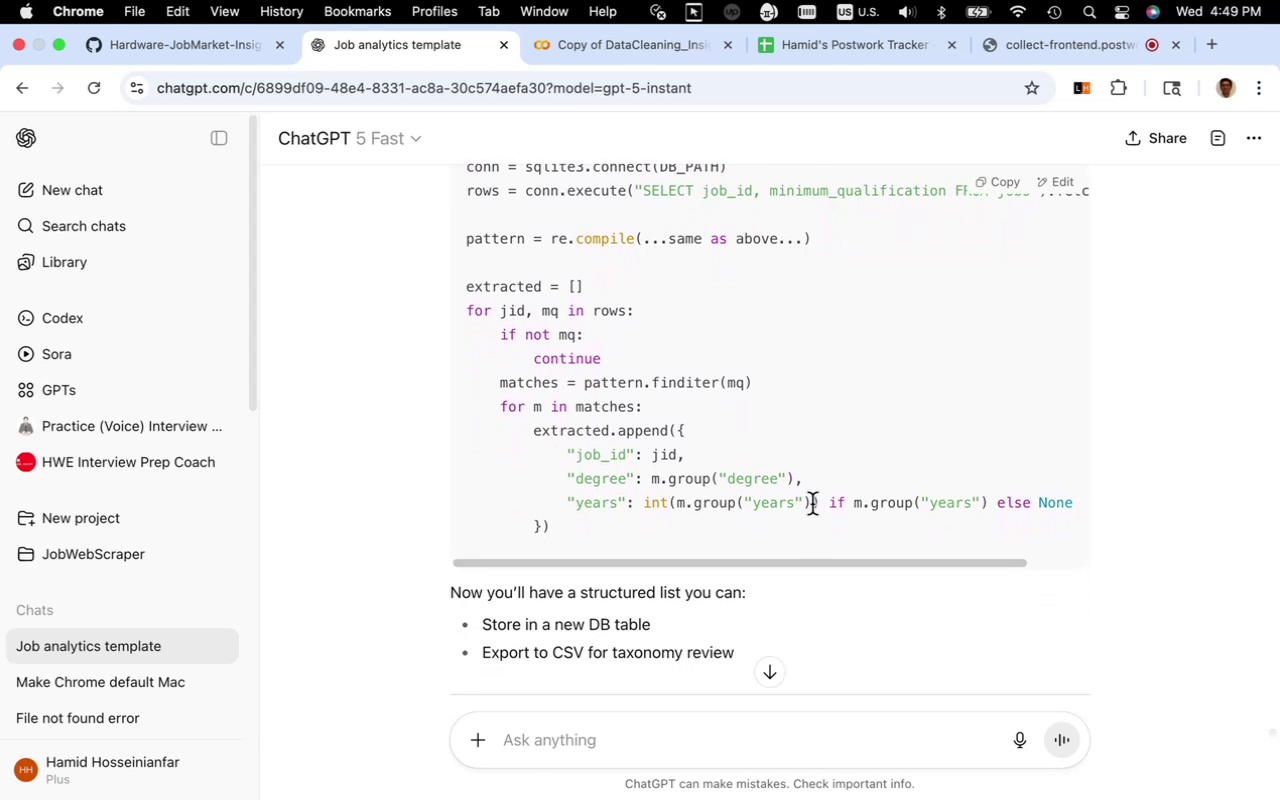 
scroll: coordinate [811, 505], scroll_direction: down, amount: 10.0
 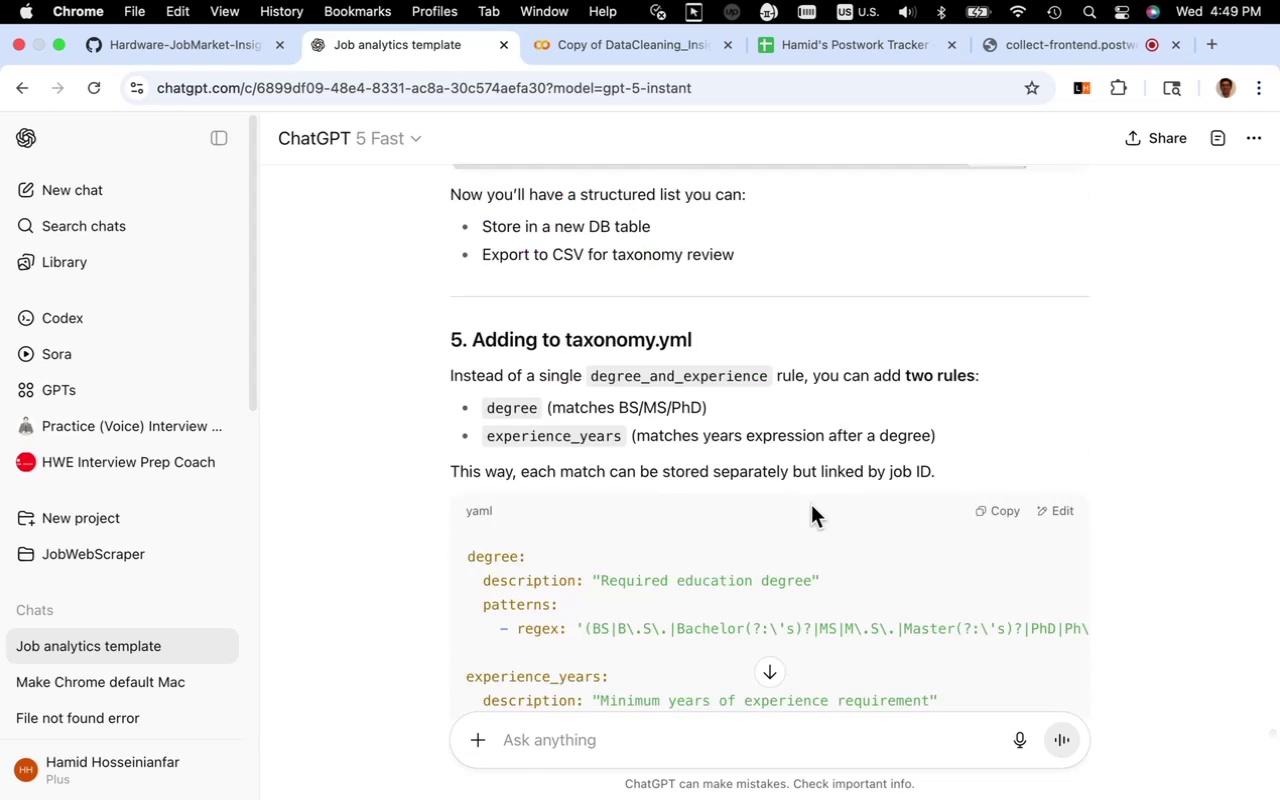 
scroll: coordinate [811, 505], scroll_direction: up, amount: 5.0
 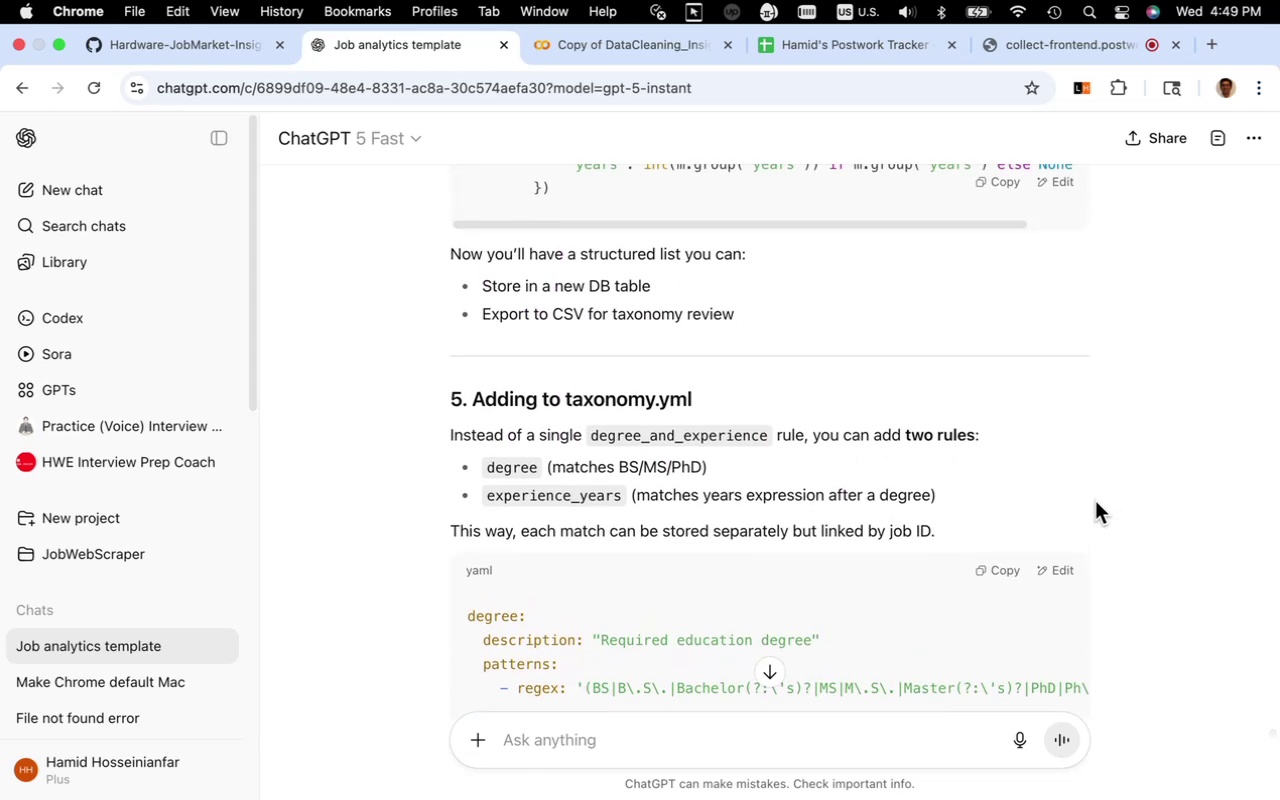 
wait(6.77)
 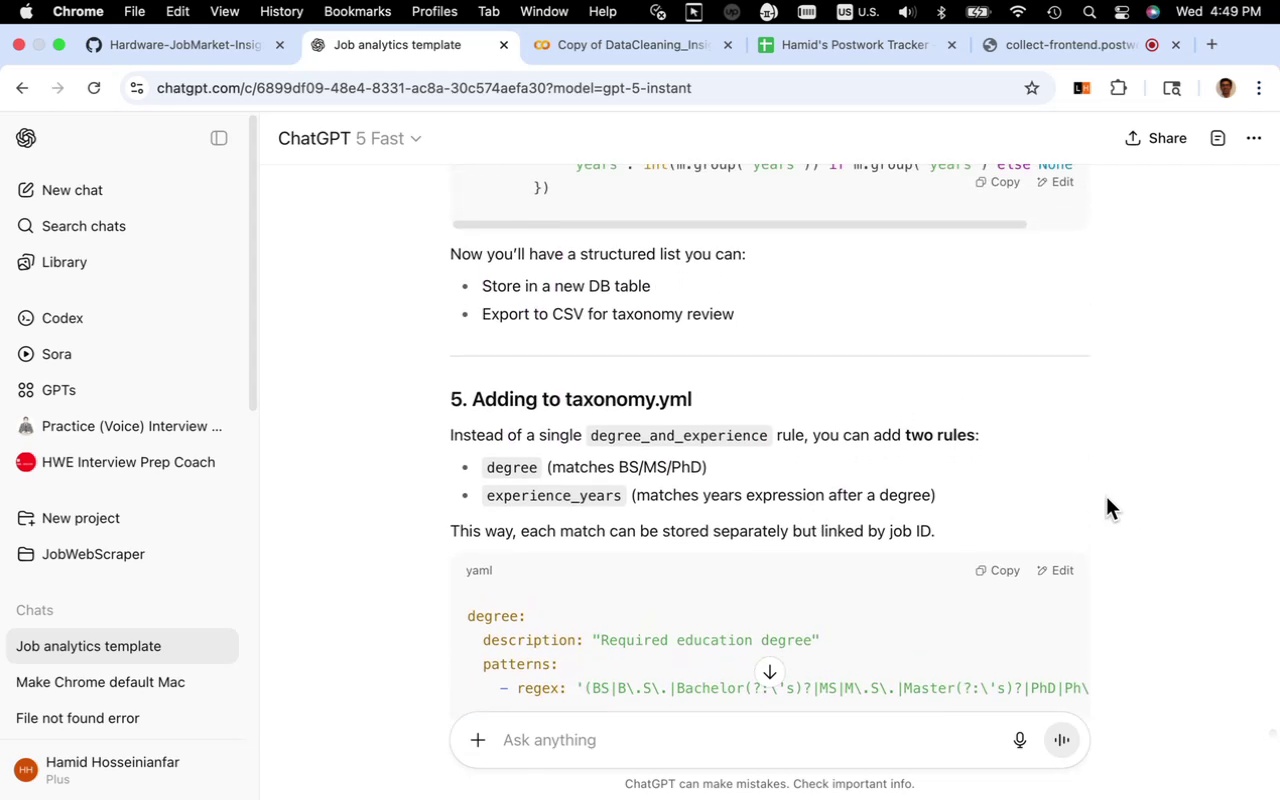 
scroll: coordinate [1094, 502], scroll_direction: down, amount: 6.0
 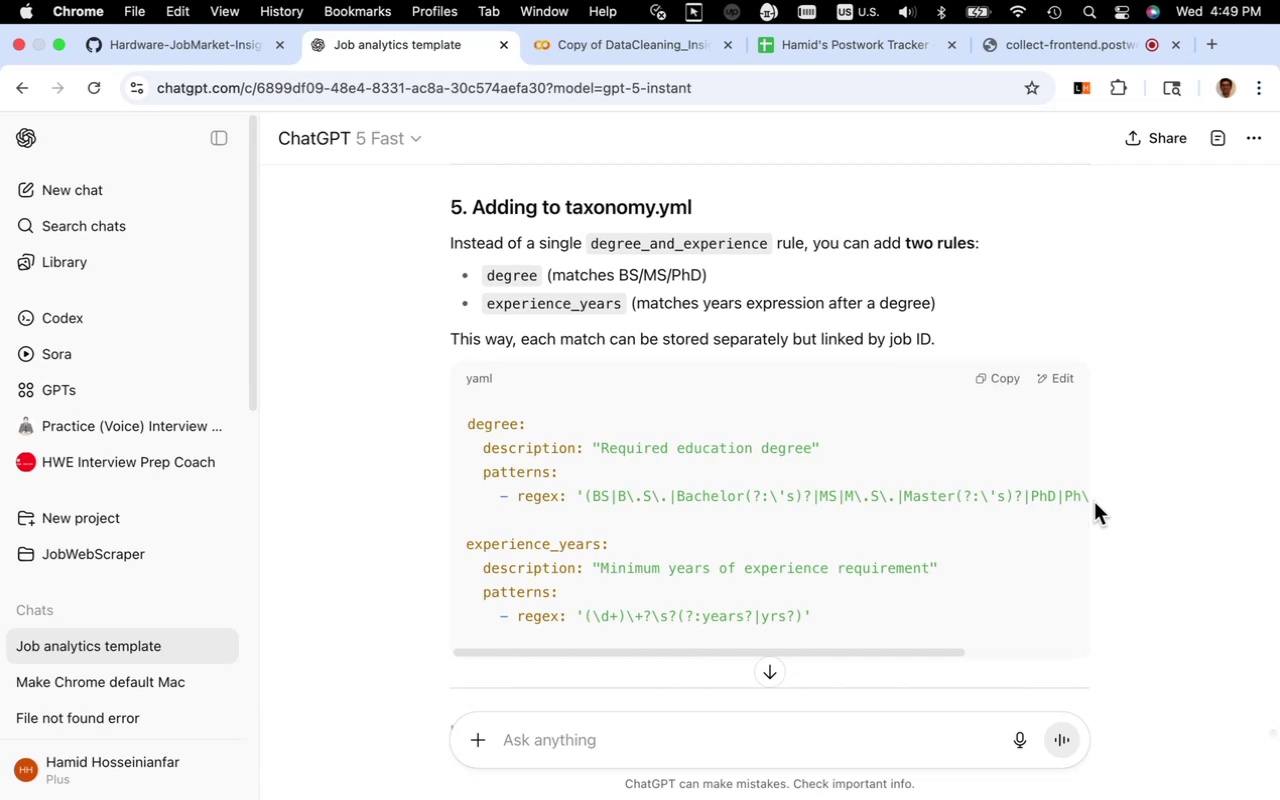 
wait(12.44)
 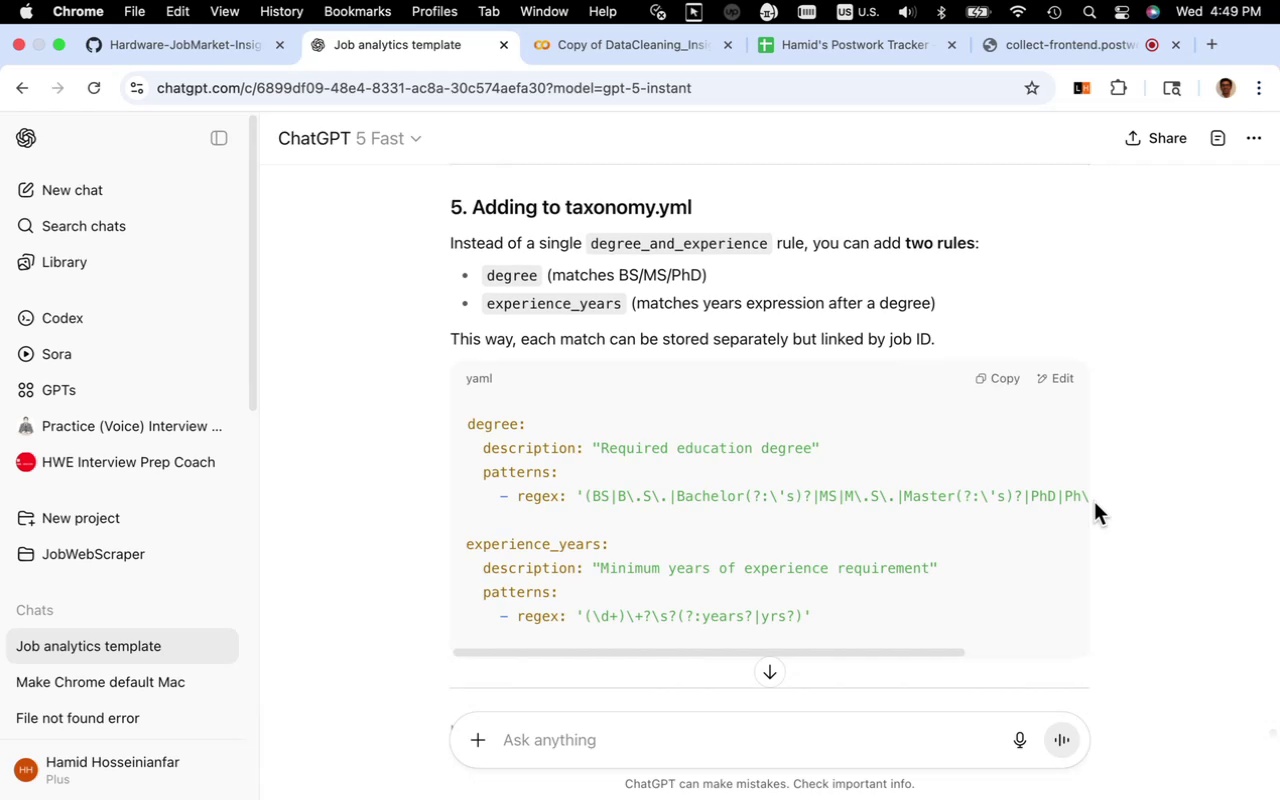 
scroll: coordinate [1074, 504], scroll_direction: down, amount: 14.0
 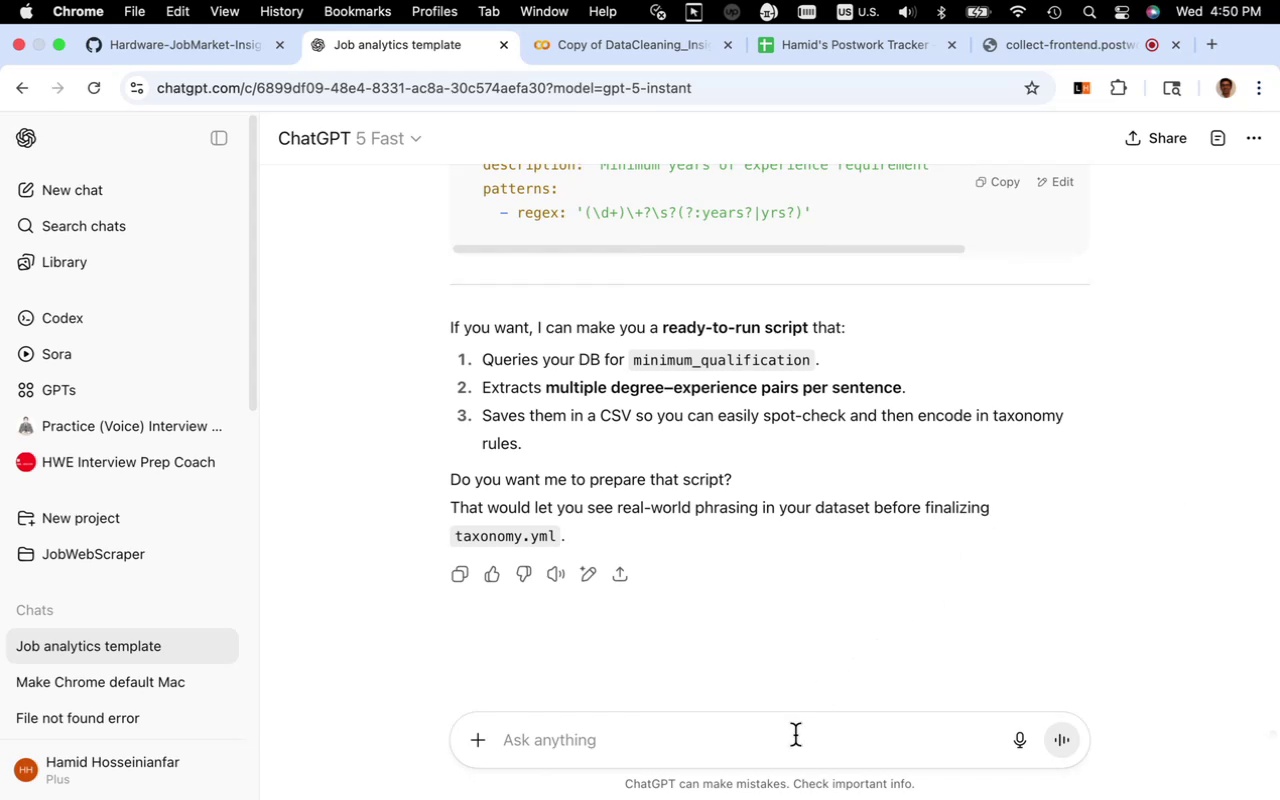 
wait(5.74)
 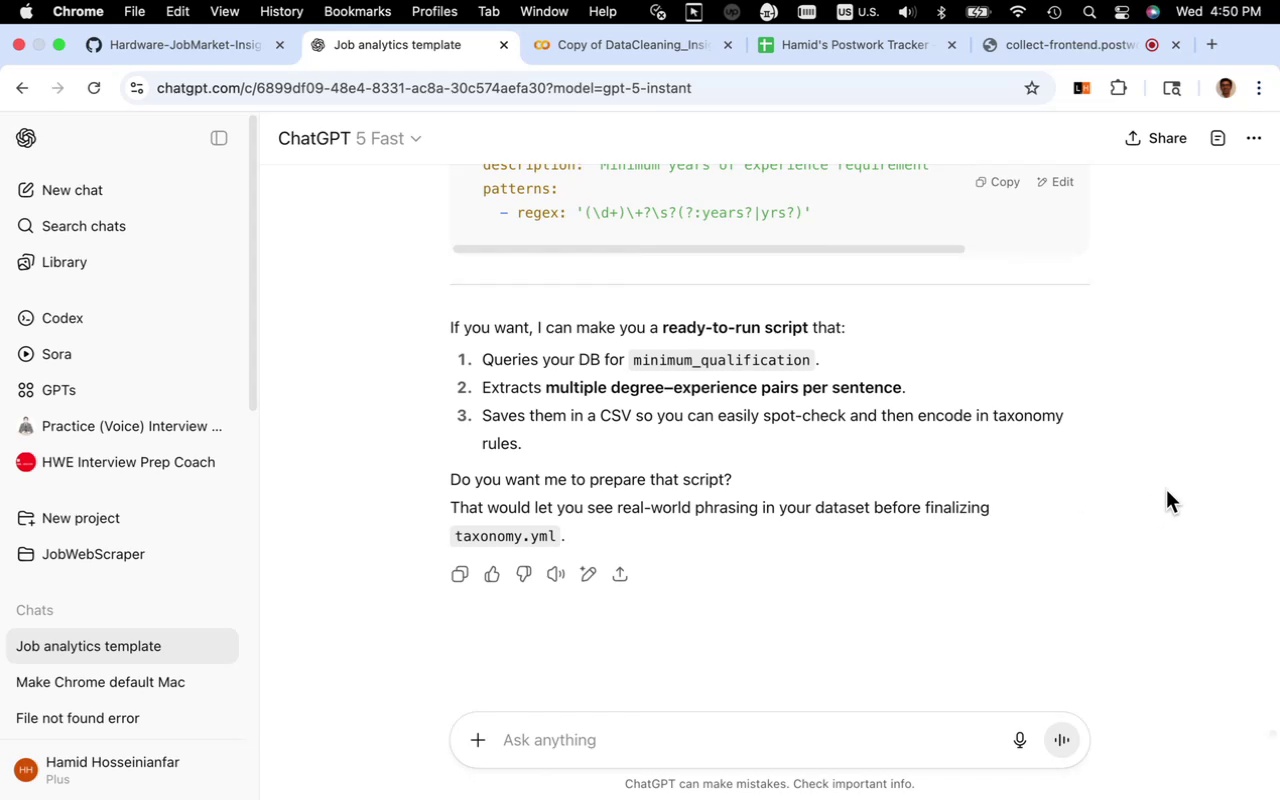 
left_click([795, 735])
 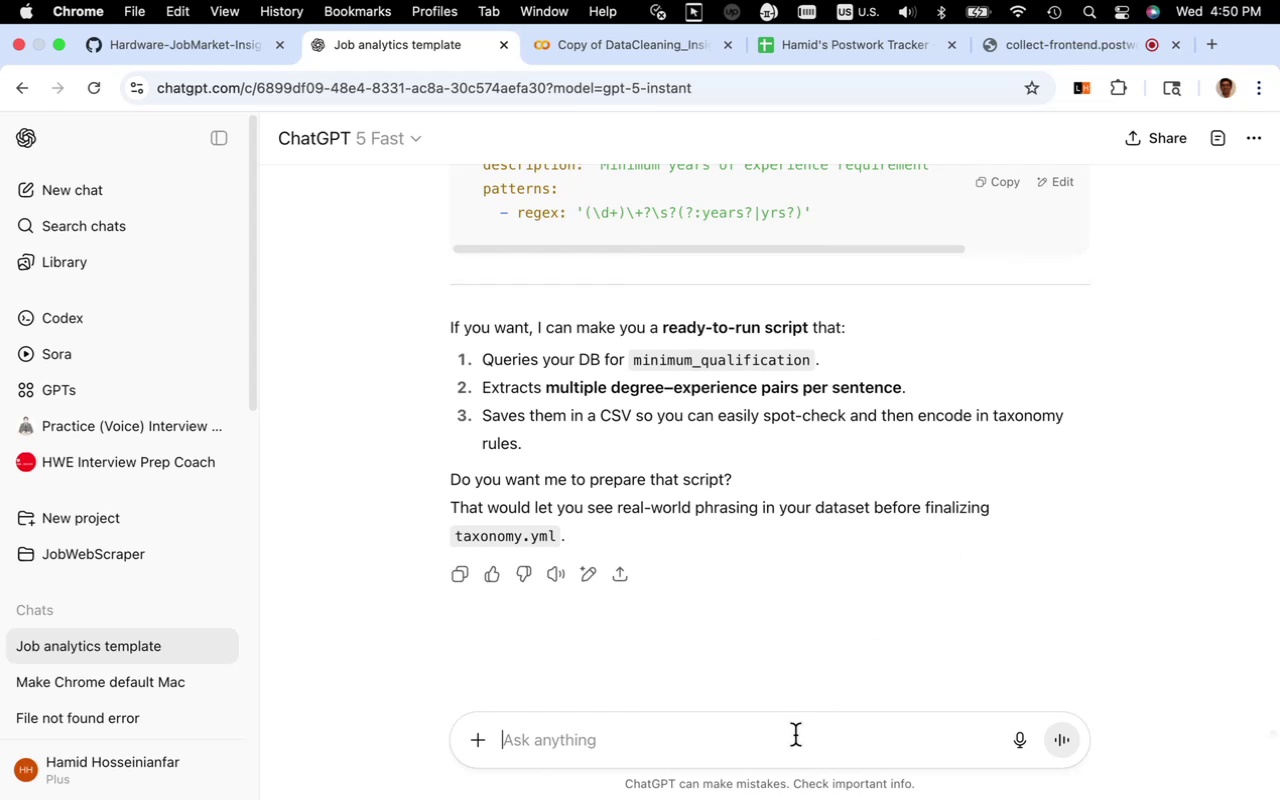 
type(yes)
 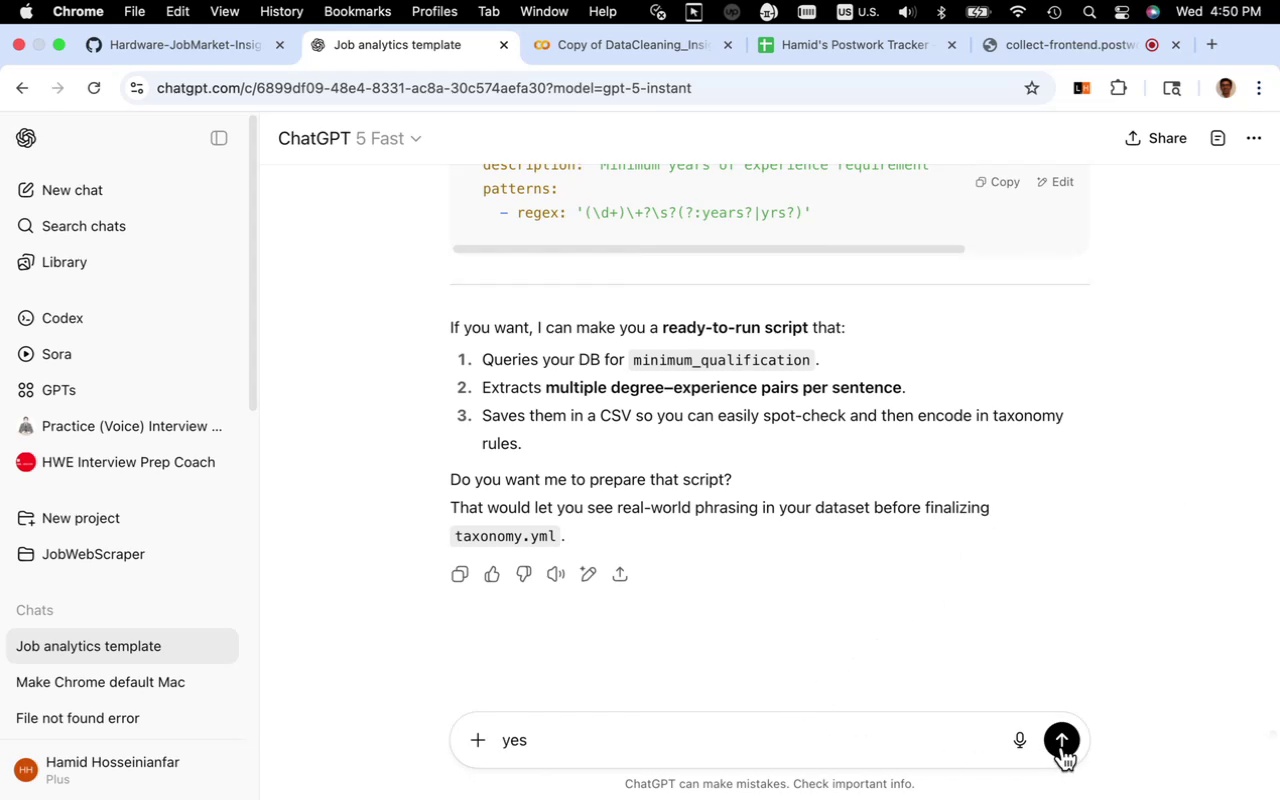 
left_click([1063, 745])
 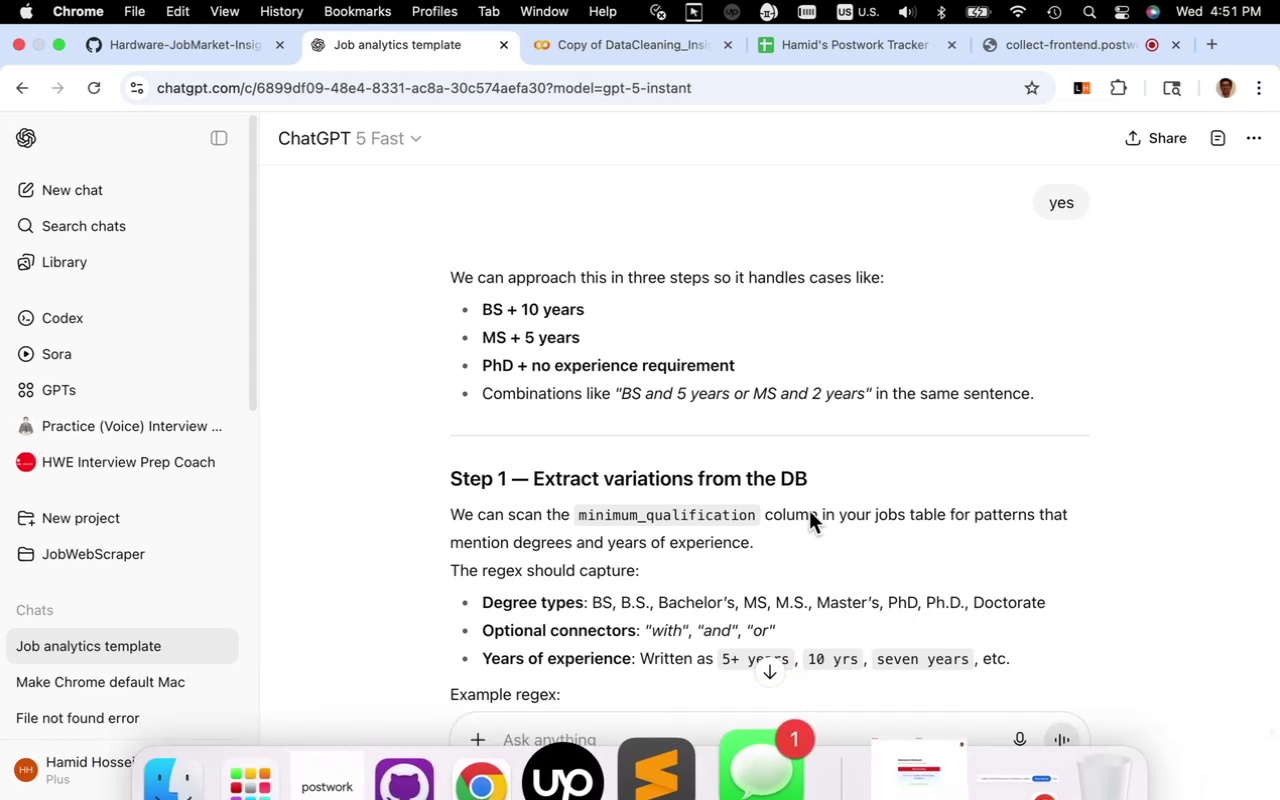 
wait(72.93)
 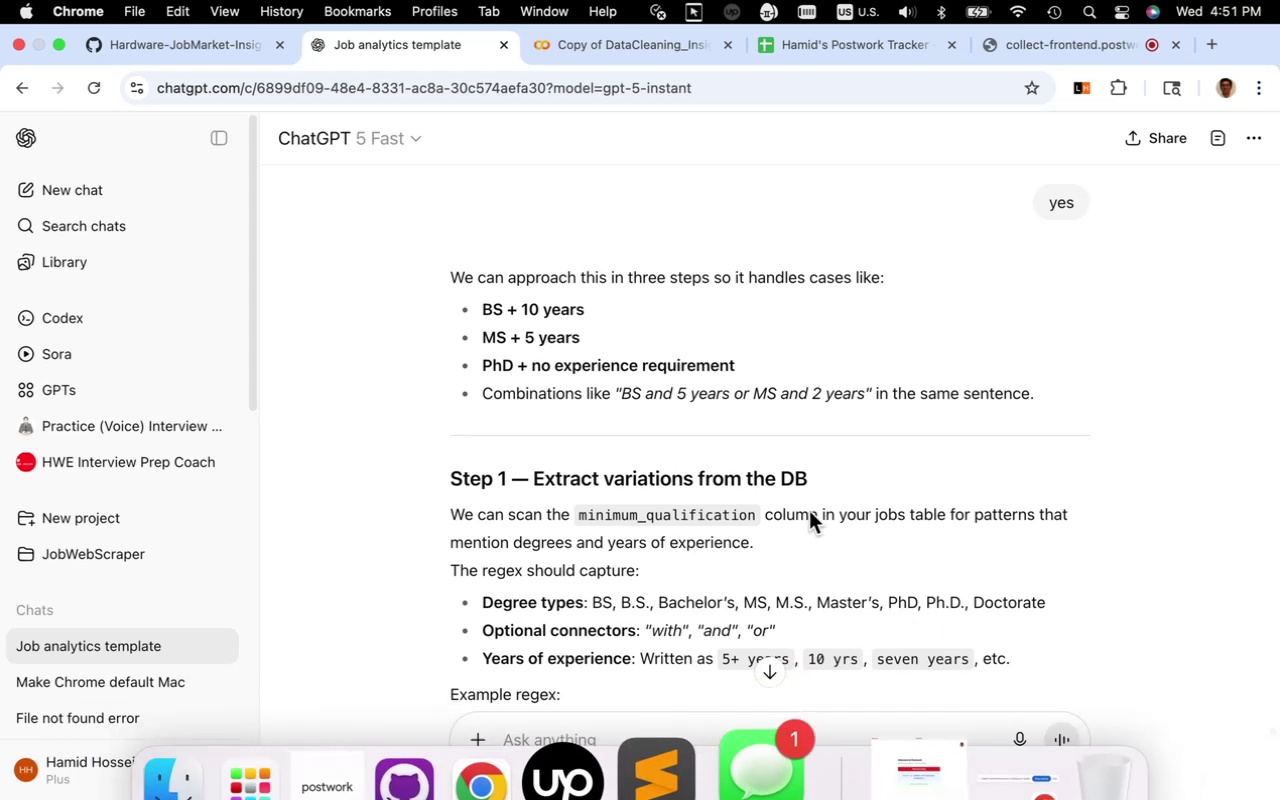 
scroll: coordinate [778, 462], scroll_direction: down, amount: 9.0
 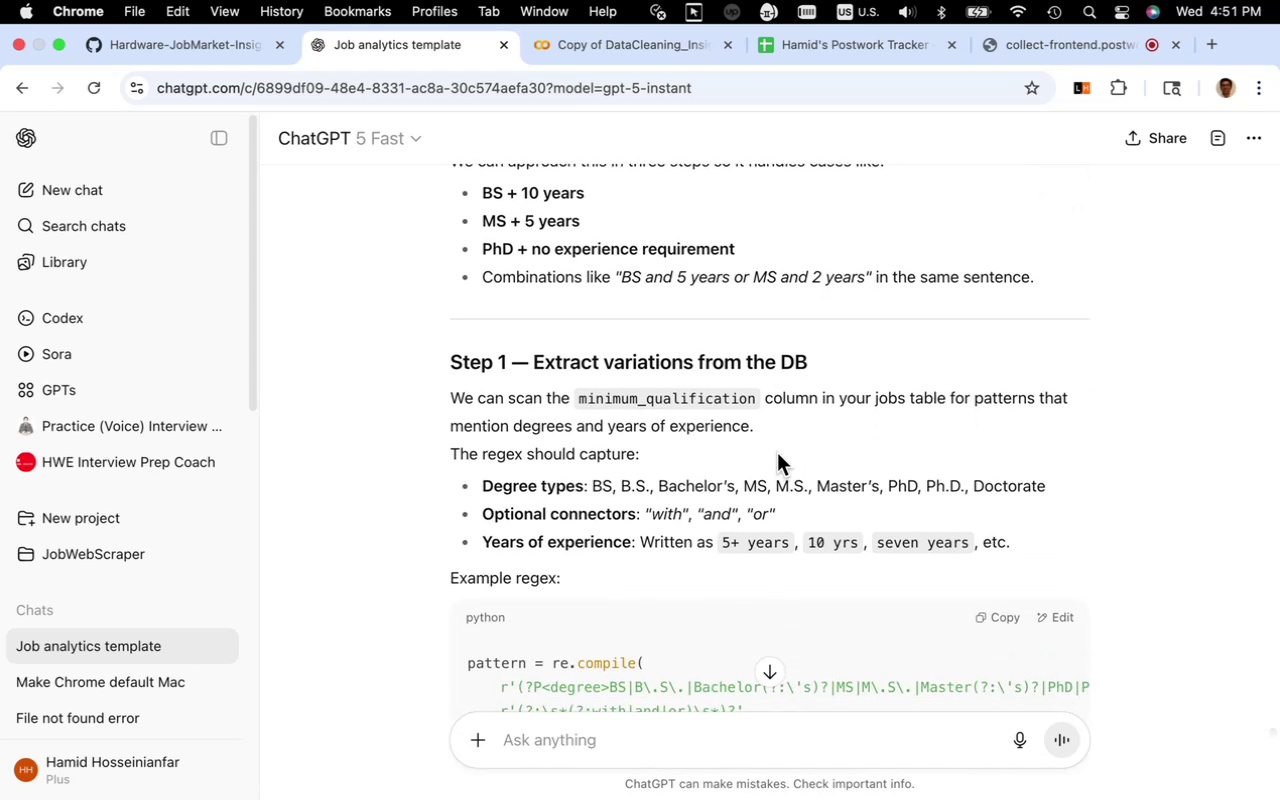 
wait(6.28)
 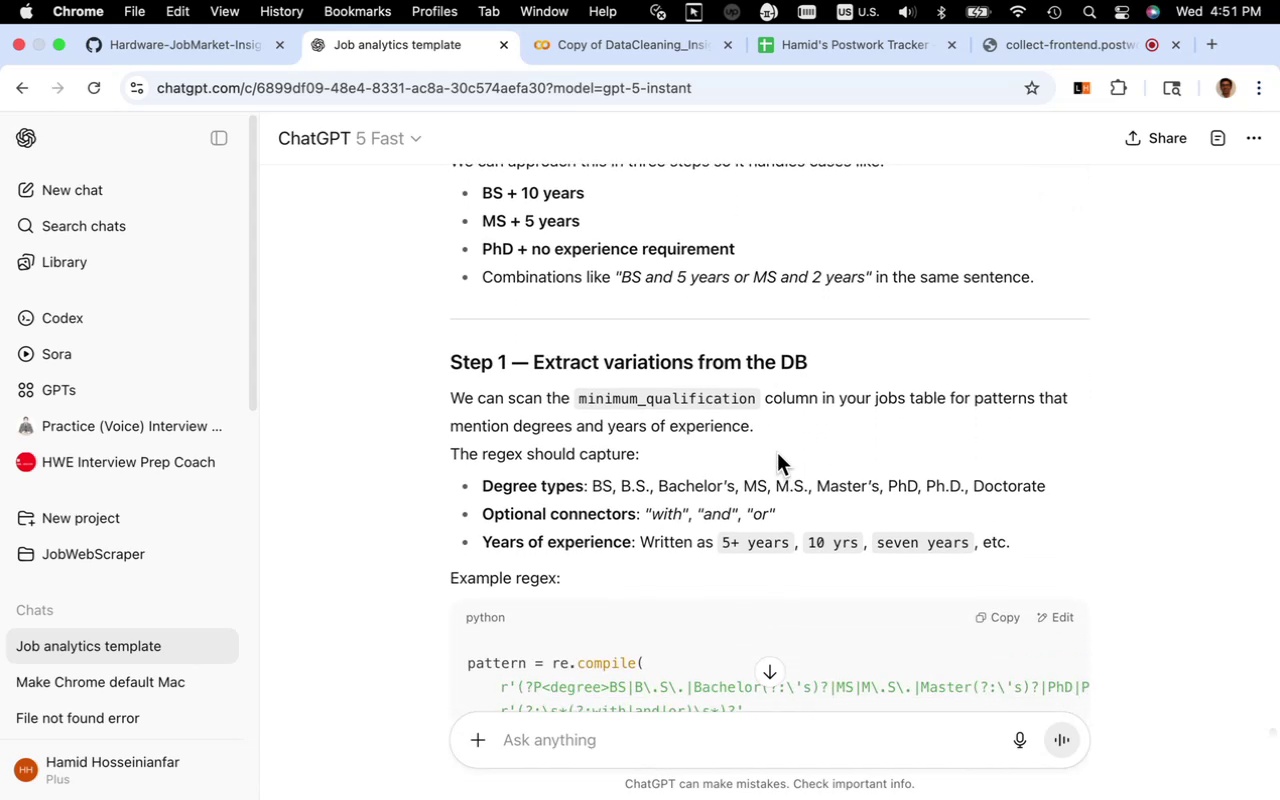 
scroll: coordinate [777, 453], scroll_direction: up, amount: 4.0
 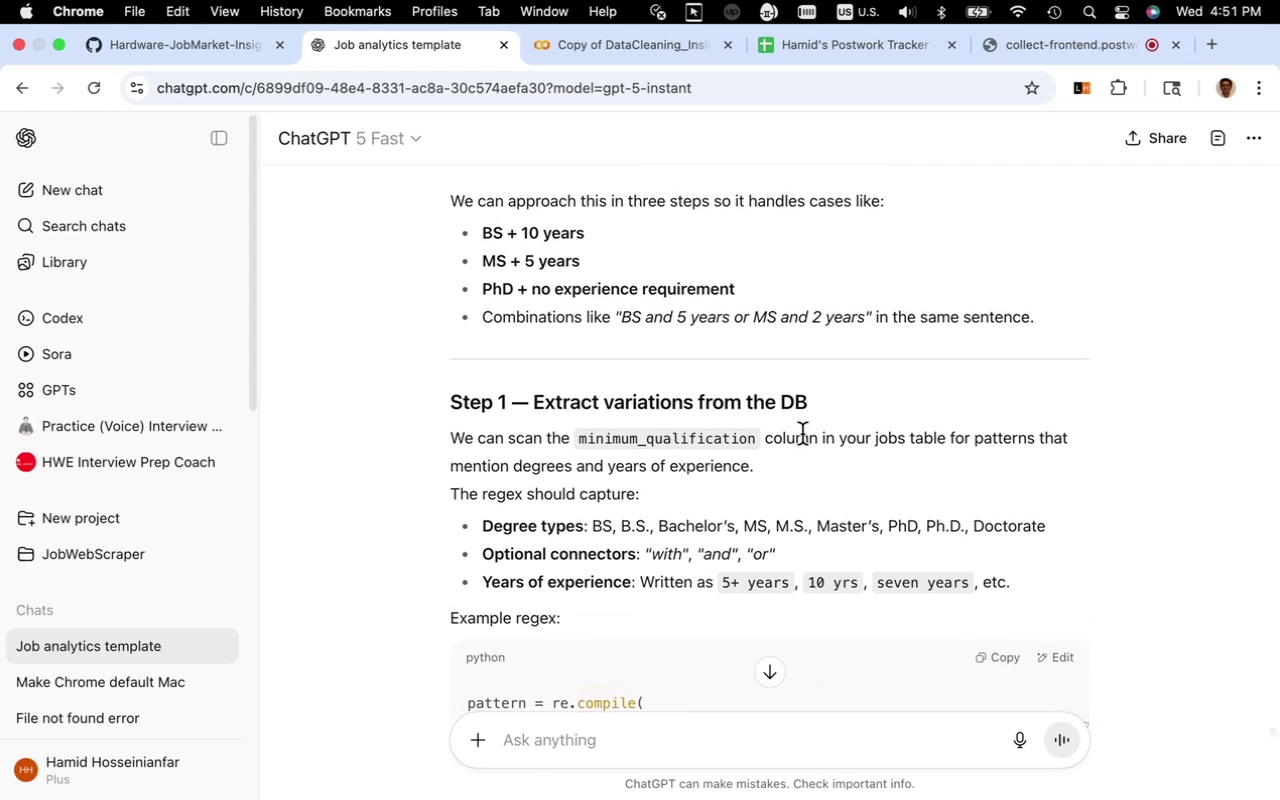 
wait(7.0)
 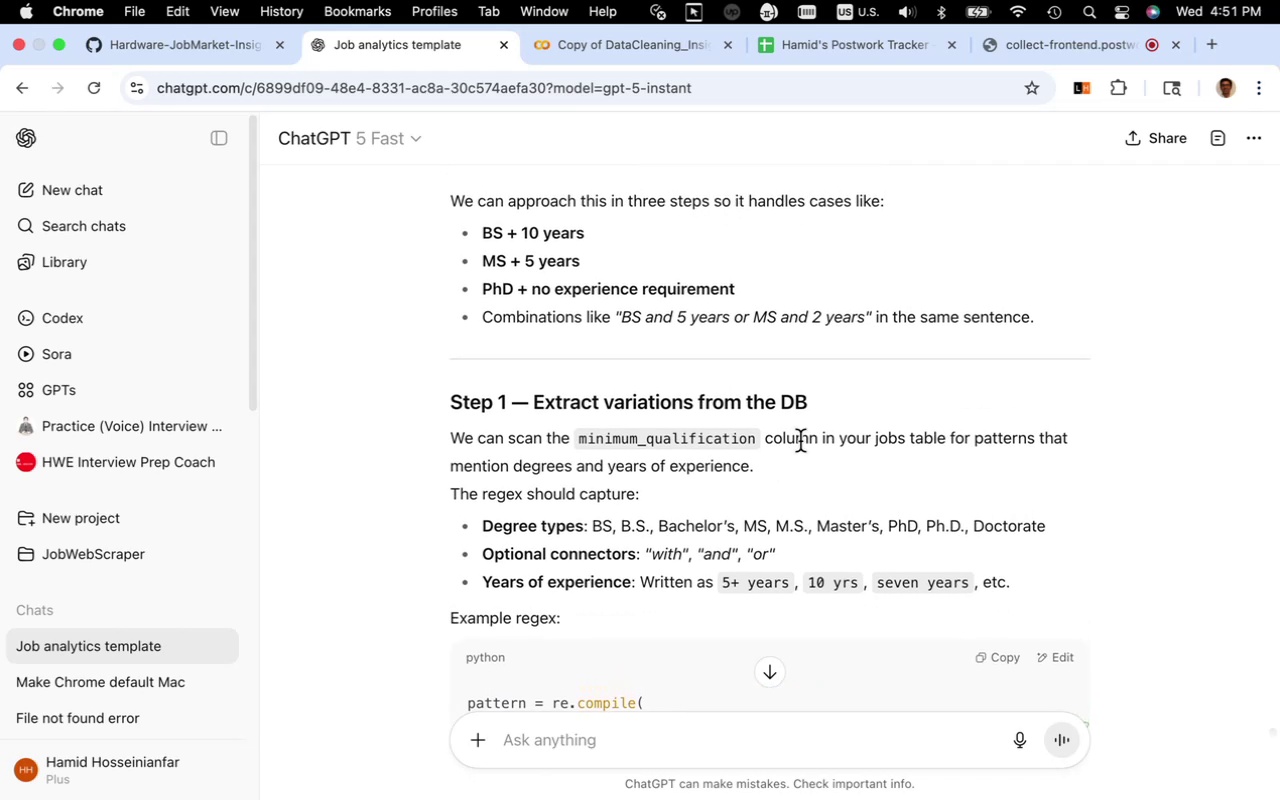 
scroll: coordinate [829, 408], scroll_direction: down, amount: 9.0
 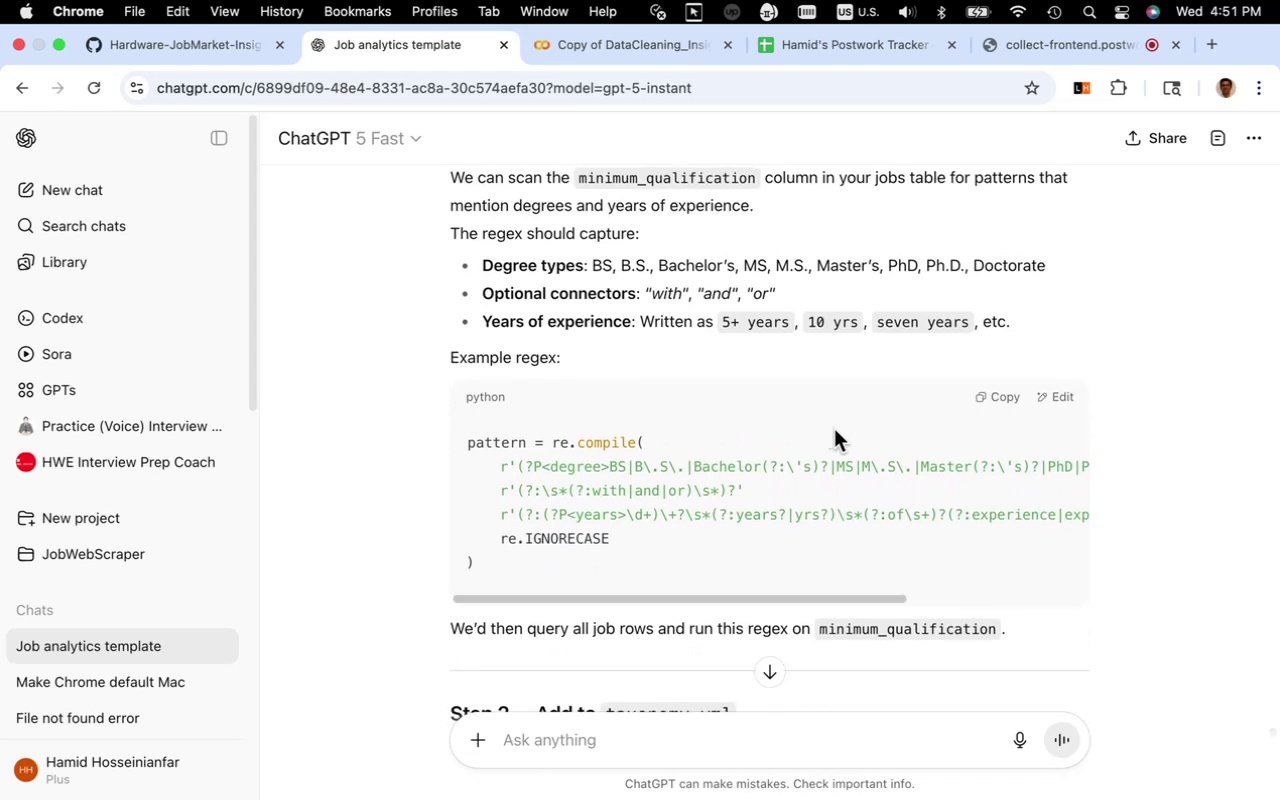 
wait(5.86)
 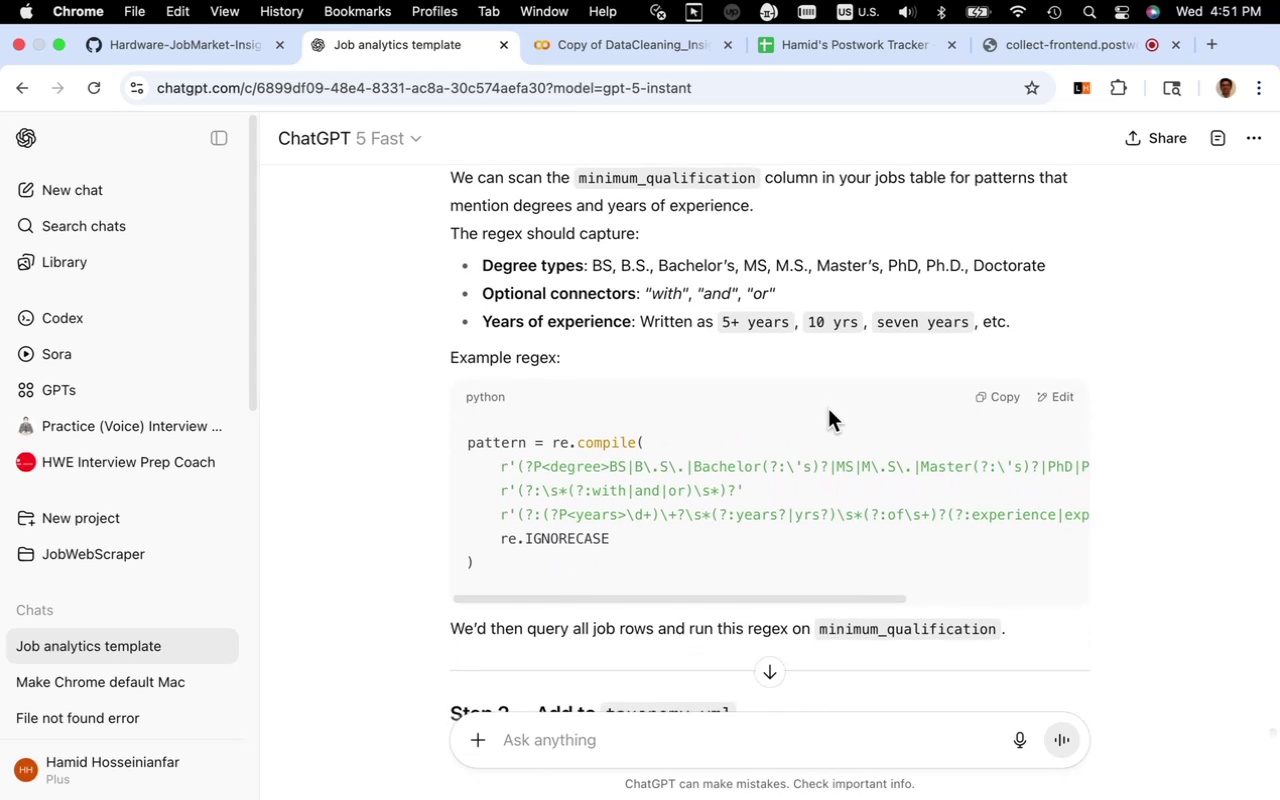 
scroll: coordinate [831, 425], scroll_direction: down, amount: 21.0
 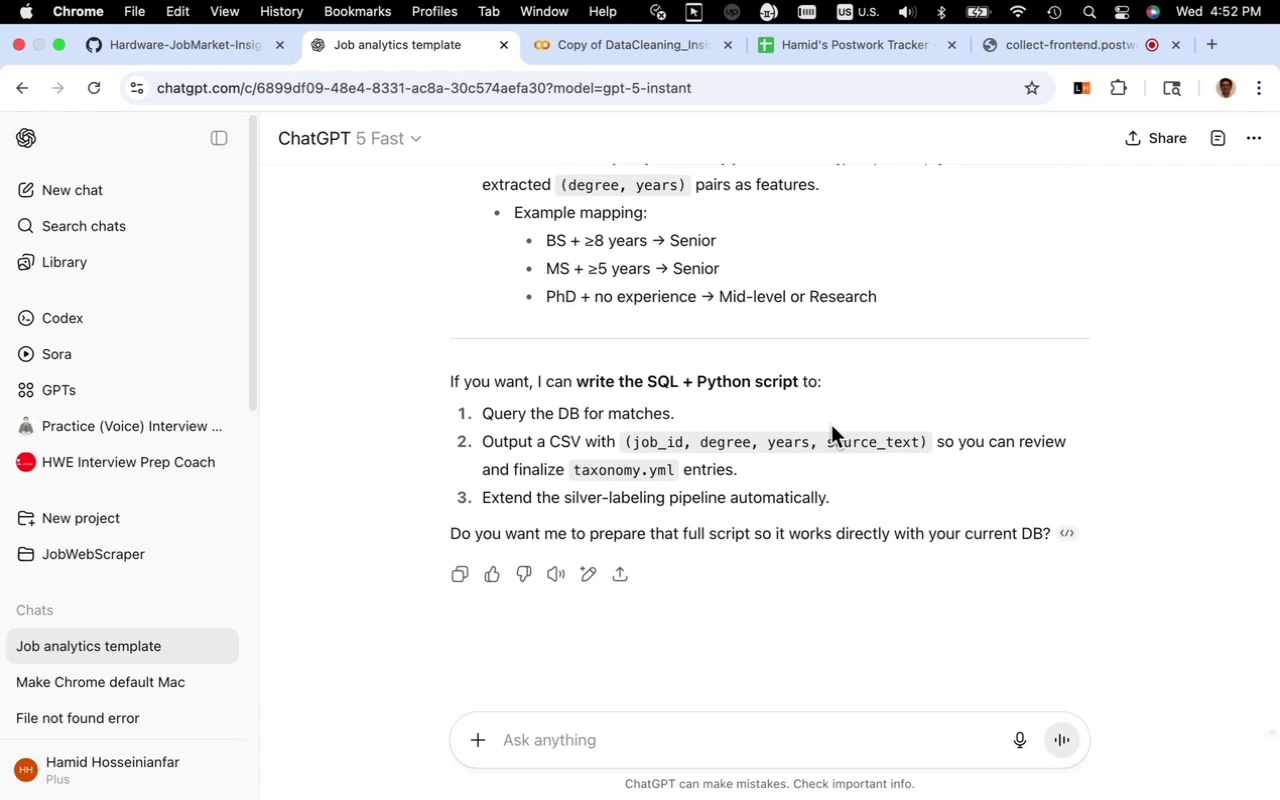 
scroll: coordinate [822, 447], scroll_direction: up, amount: 22.0
 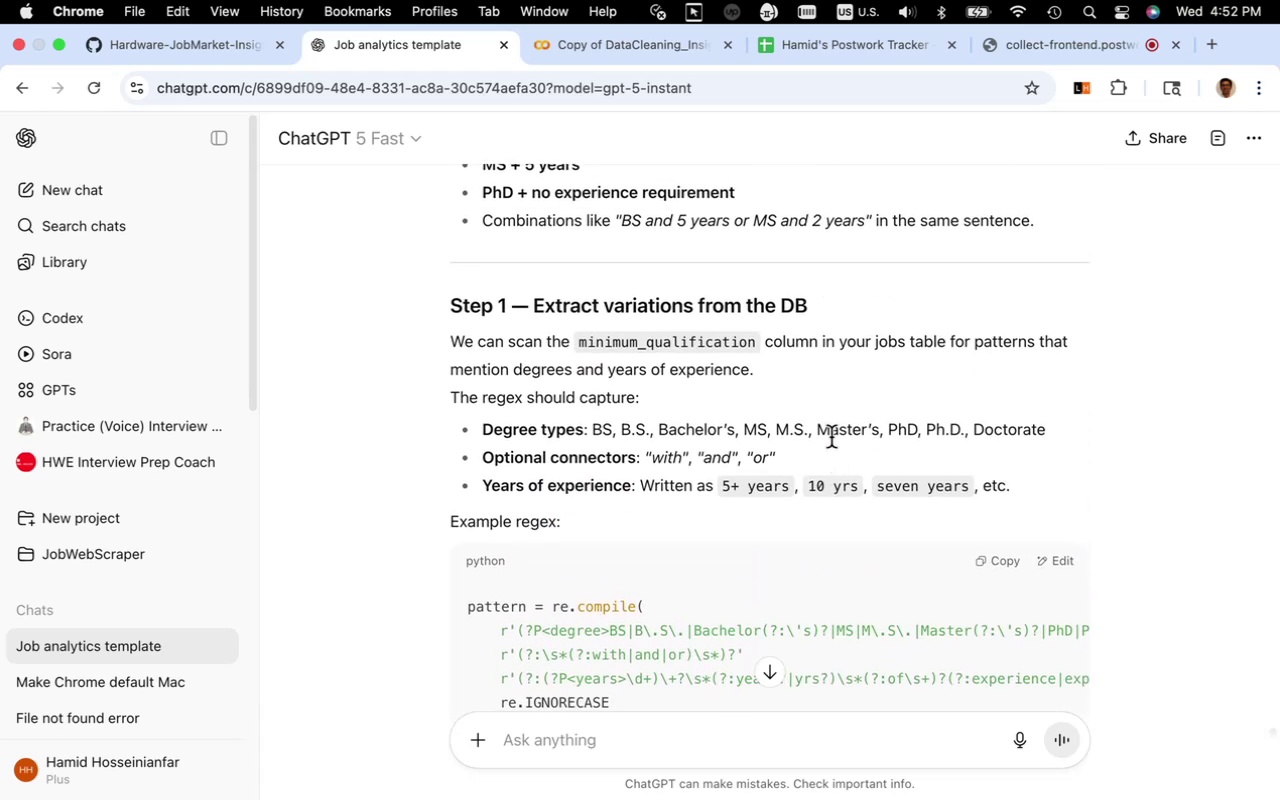 
scroll: coordinate [828, 439], scroll_direction: down, amount: 9.0
 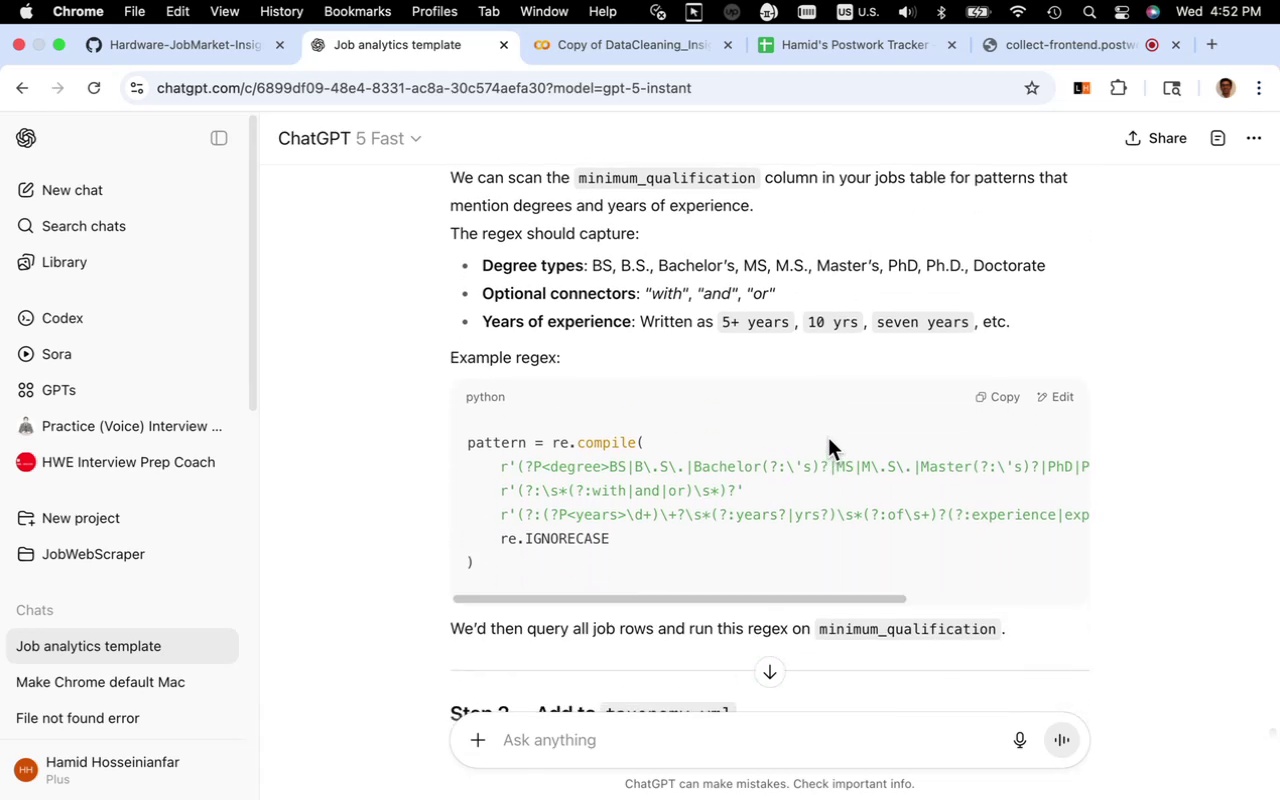 
wait(6.8)
 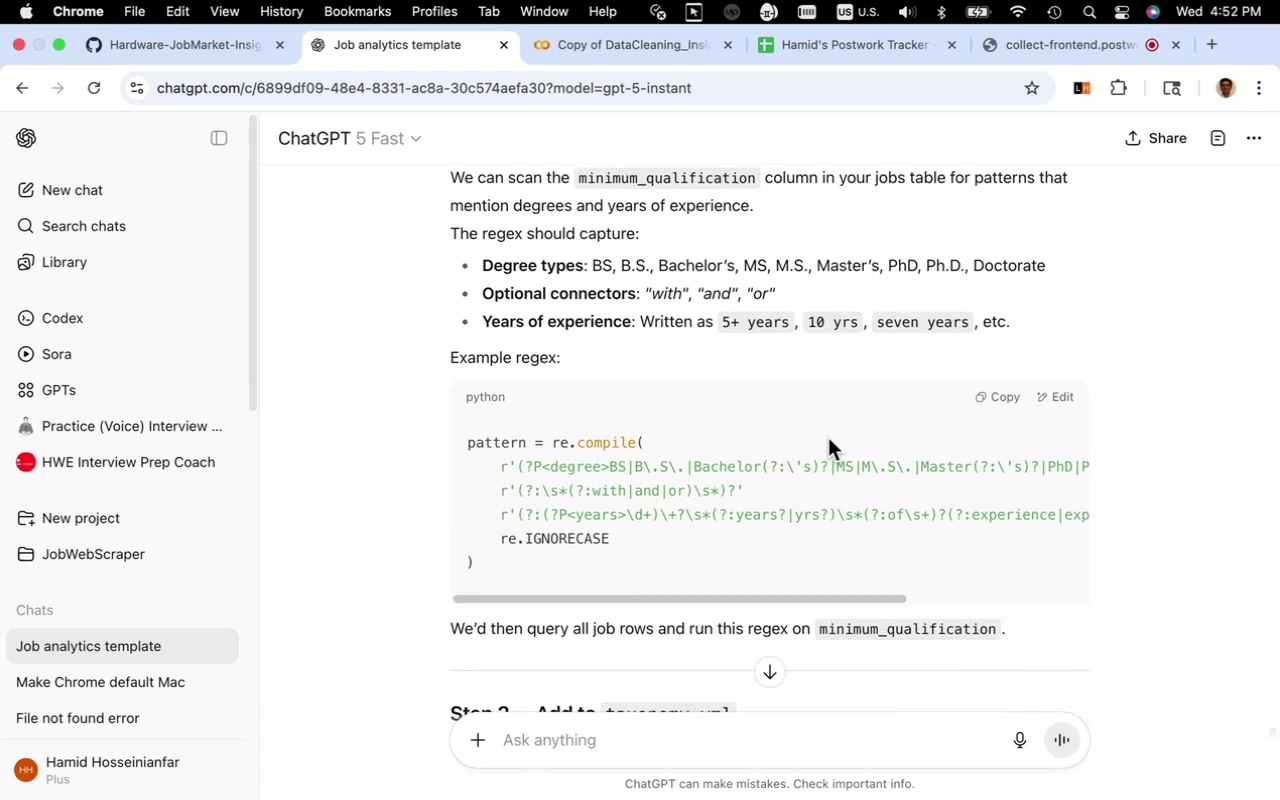 
scroll: coordinate [828, 438], scroll_direction: down, amount: 15.0
 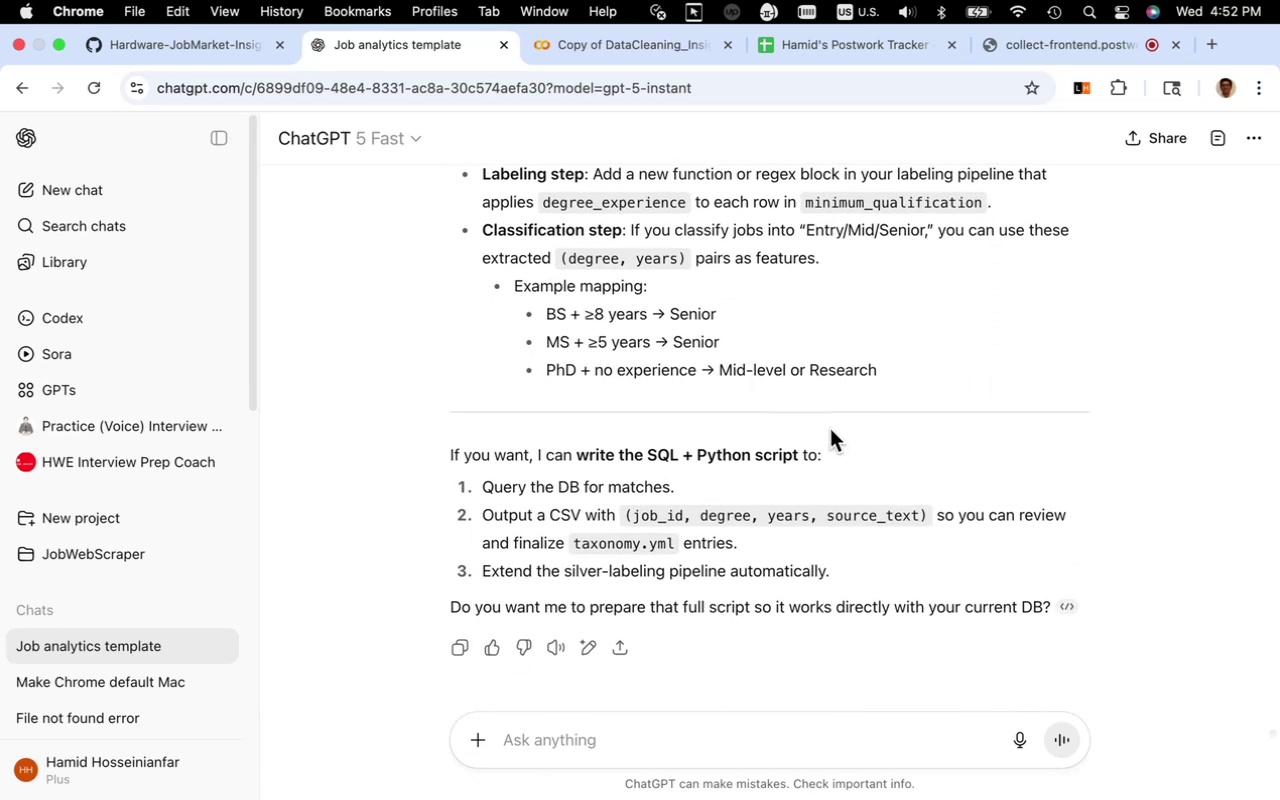 
wait(8.66)
 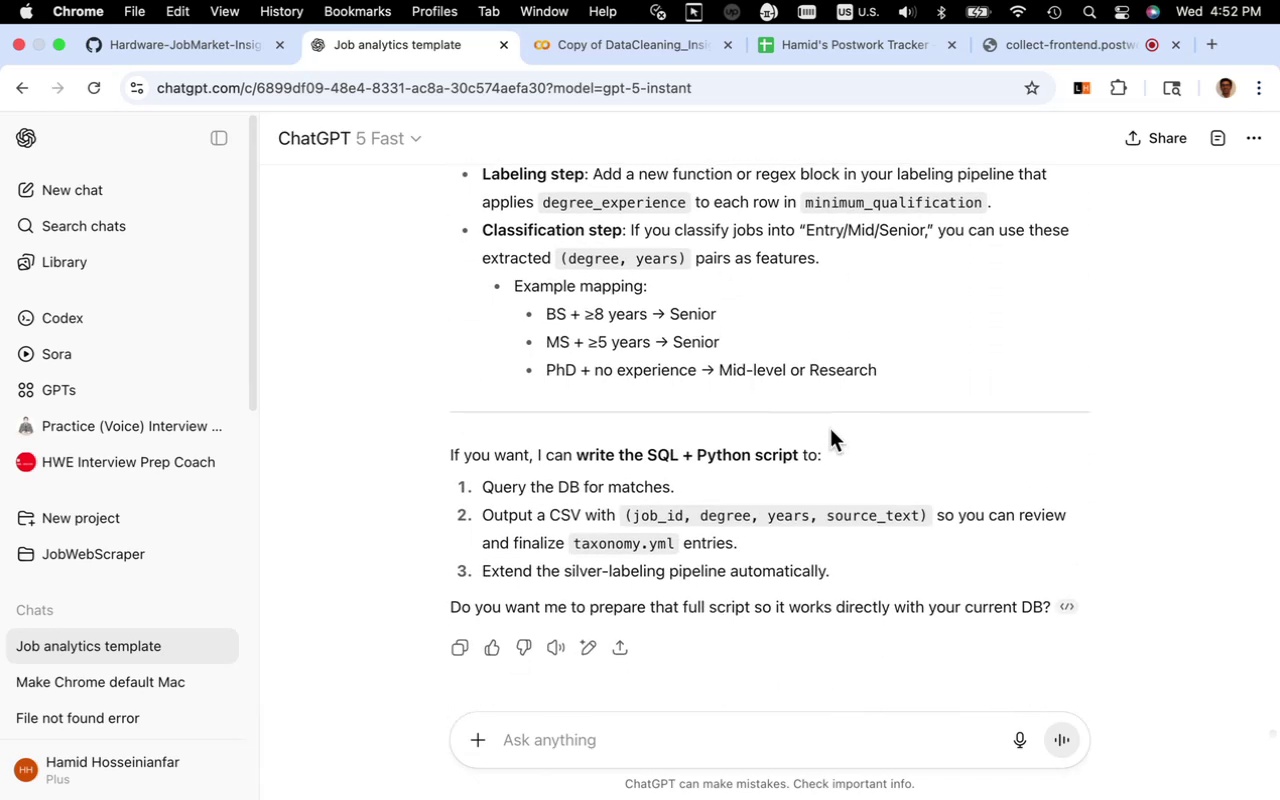 
left_click([729, 728])
 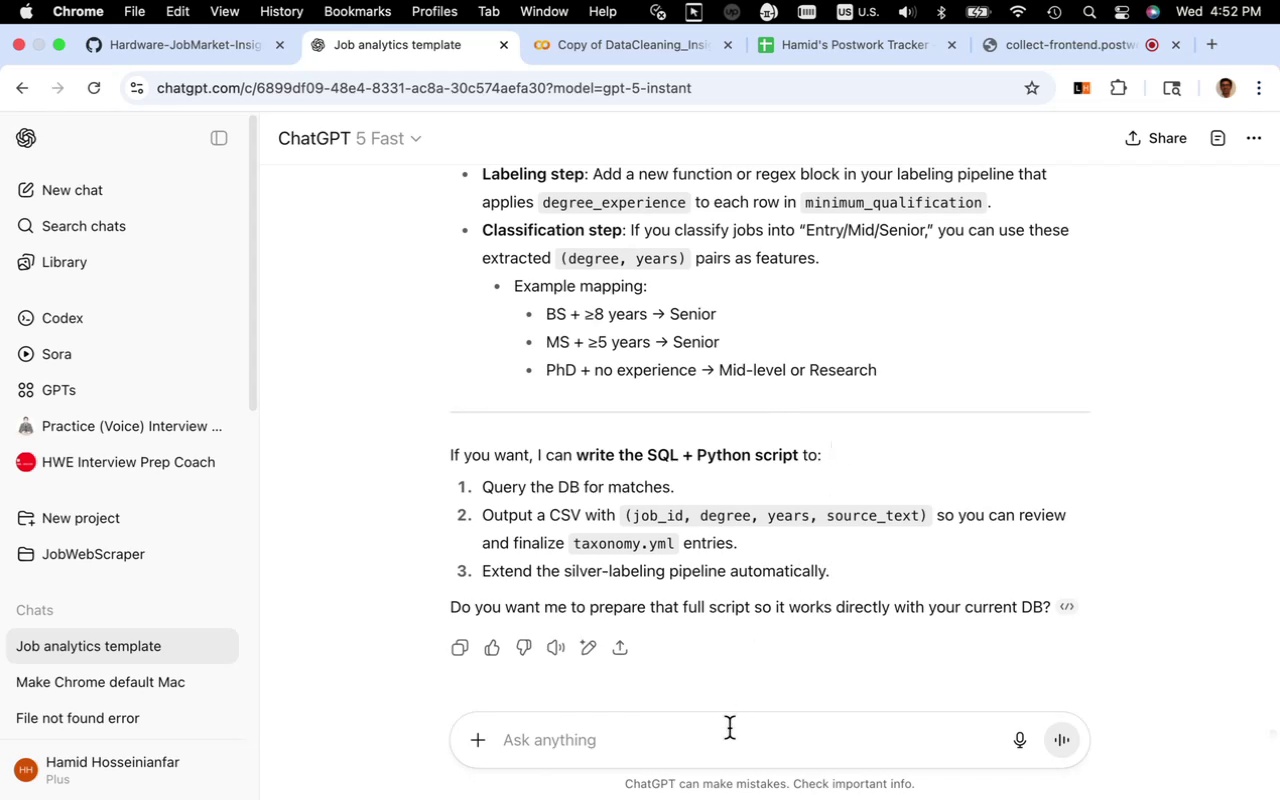 
type(yes. should i put it to new folder like data entry or data cleaning)
 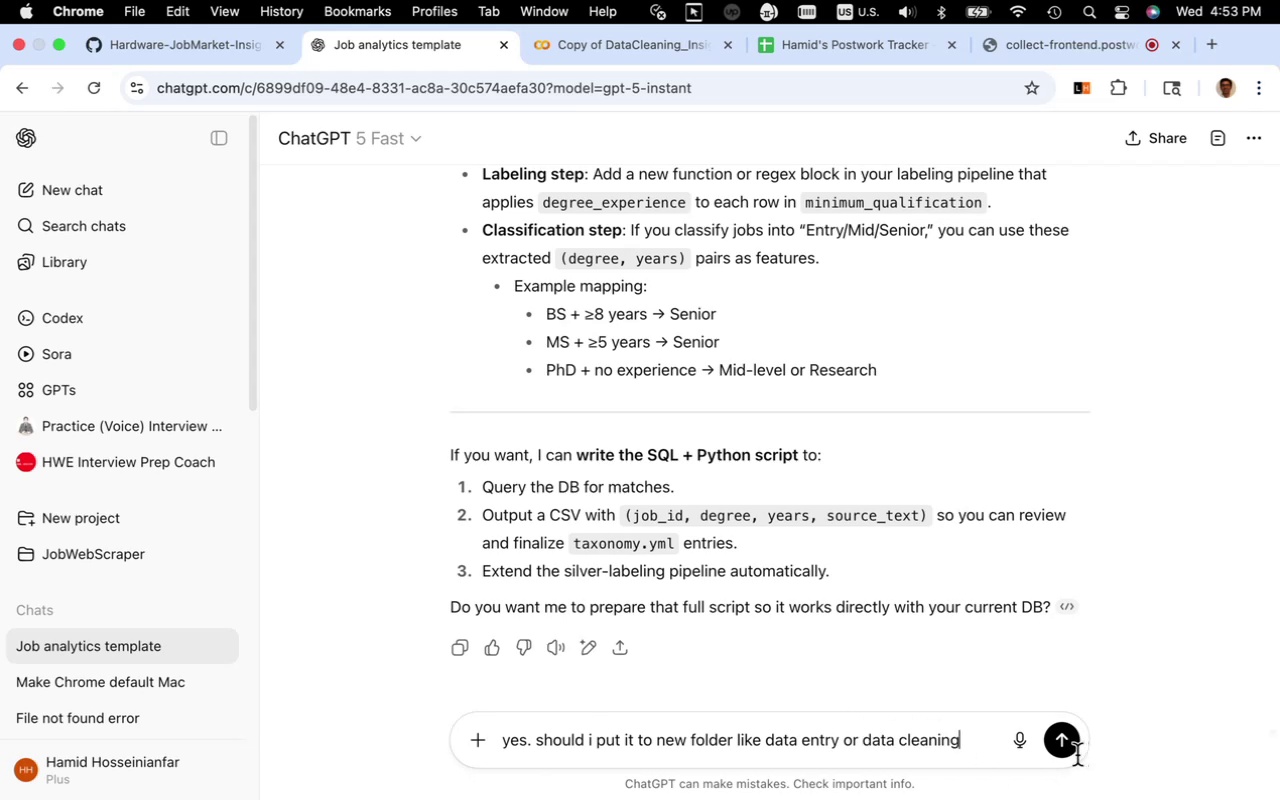 
left_click([1064, 744])
 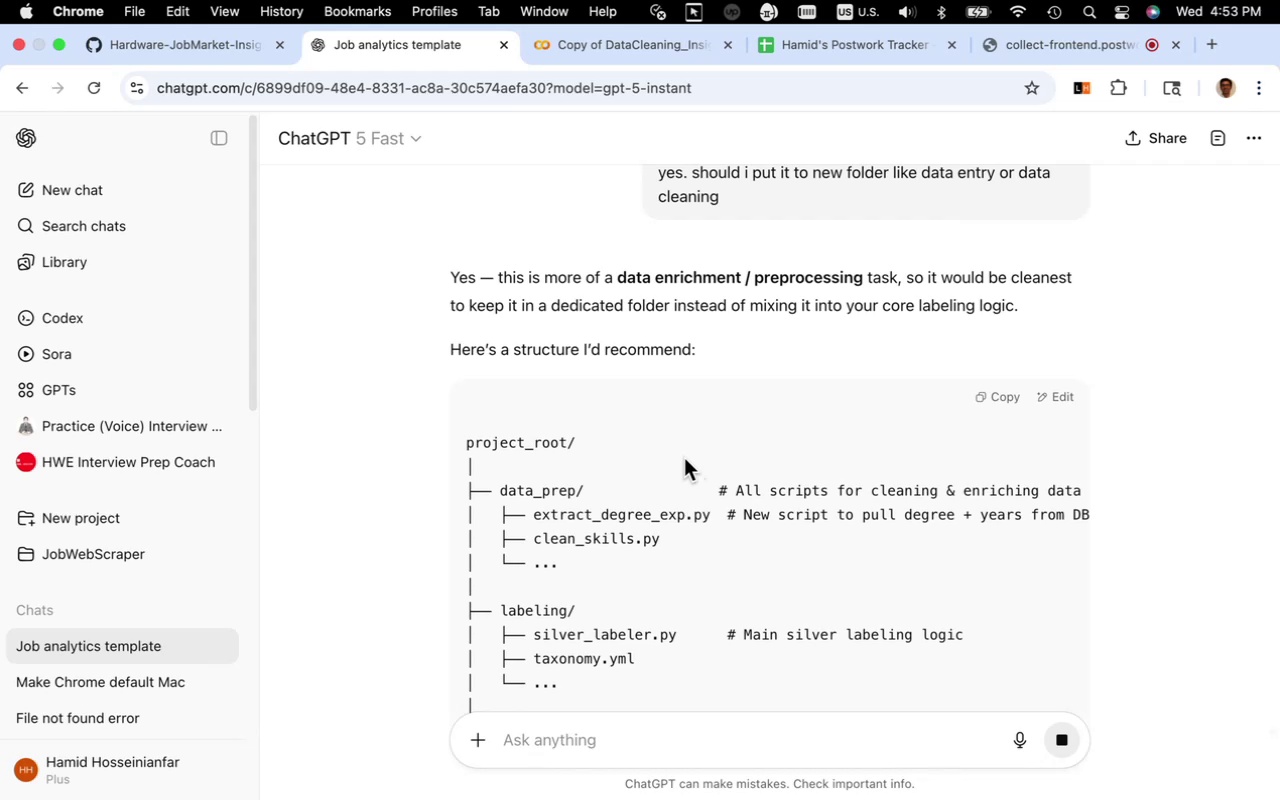 
wait(28.5)
 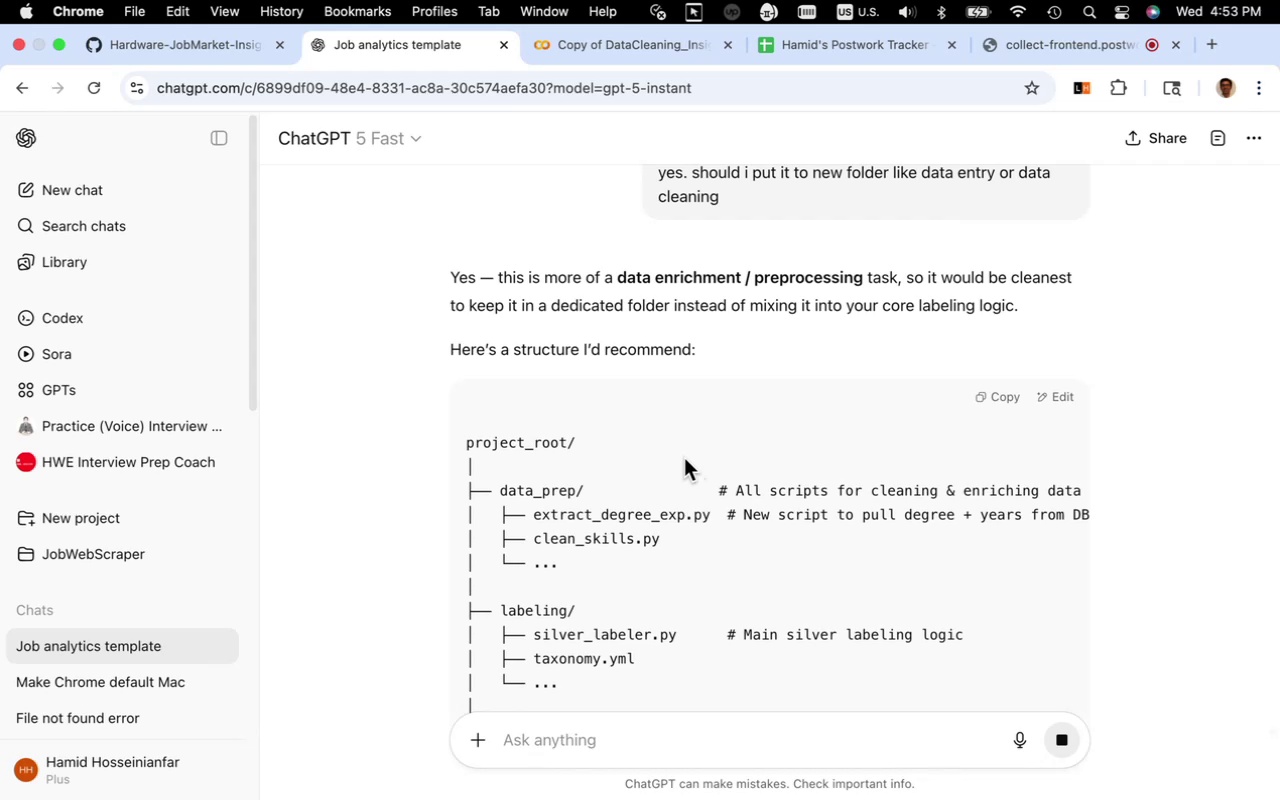 
scroll: coordinate [691, 488], scroll_direction: down, amount: 7.0
 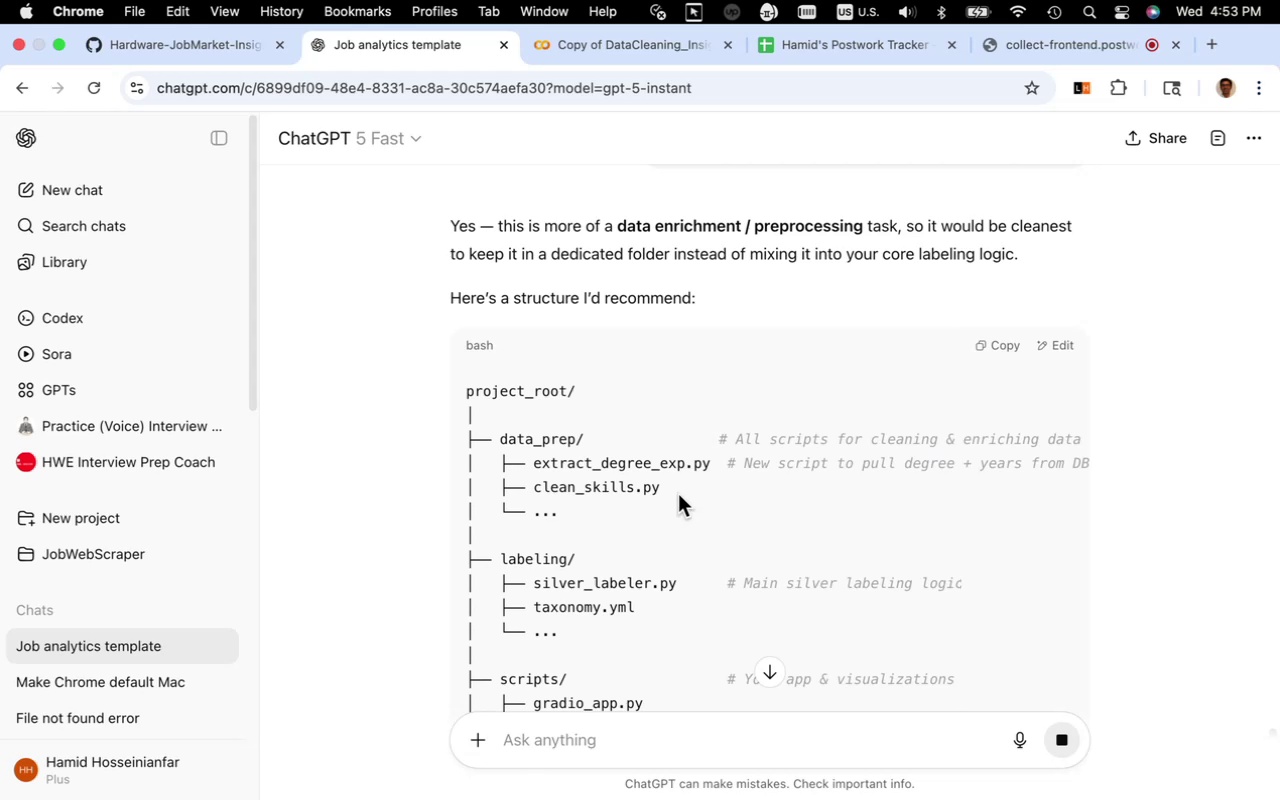 
wait(7.68)
 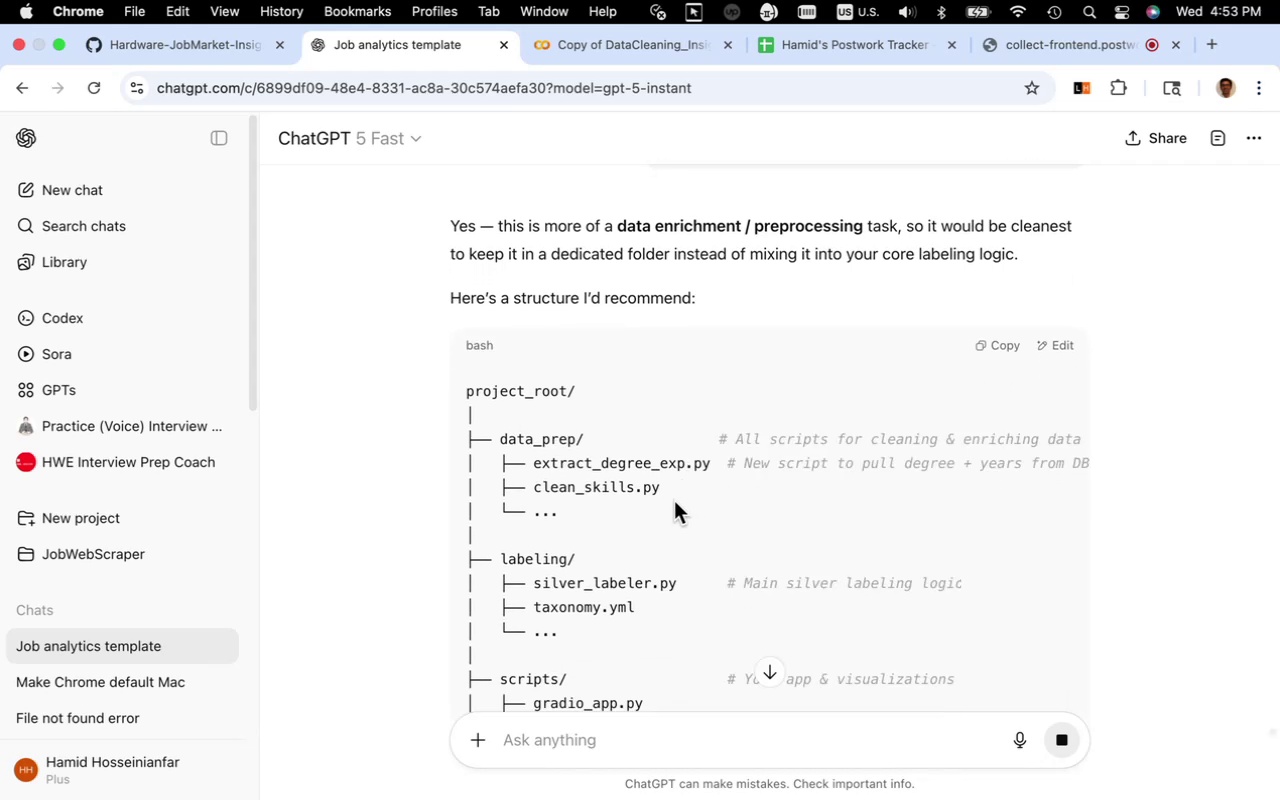 
scroll: coordinate [687, 490], scroll_direction: down, amount: 6.0
 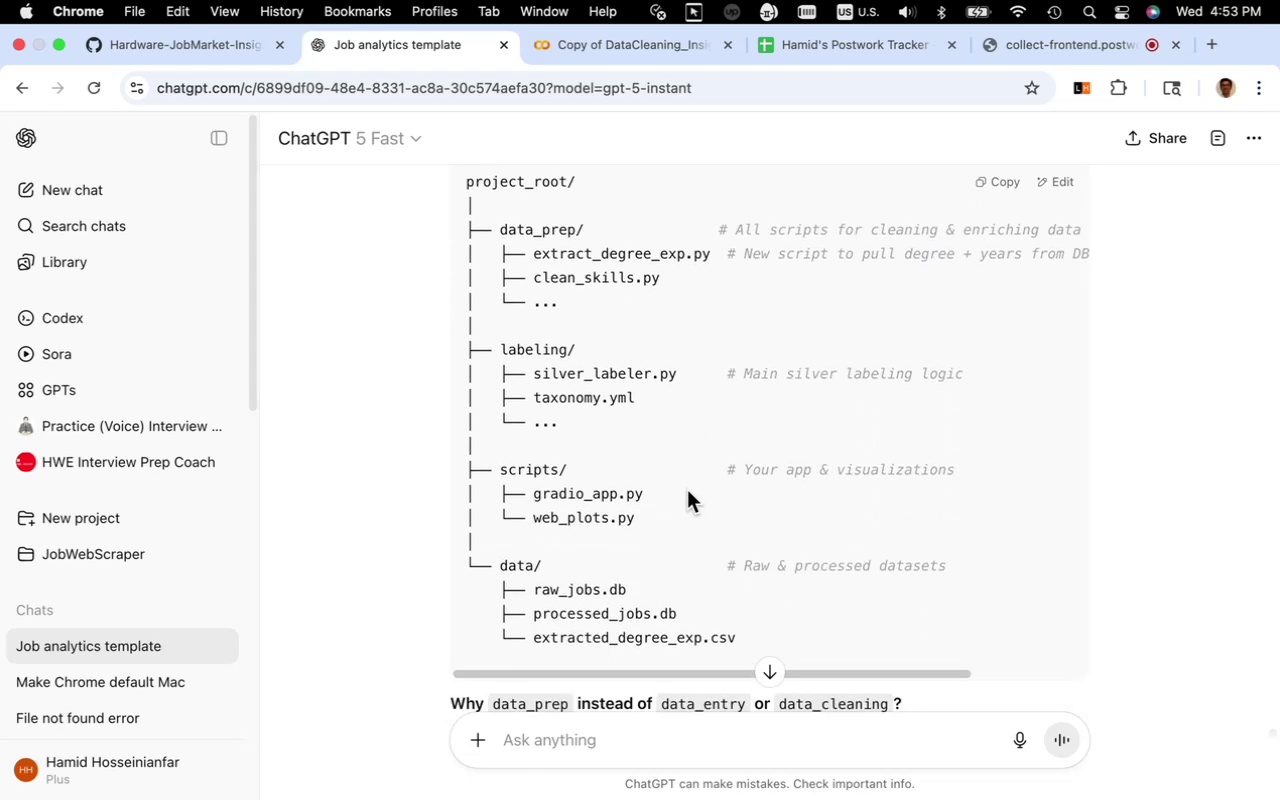 
scroll: coordinate [687, 491], scroll_direction: up, amount: 4.0
 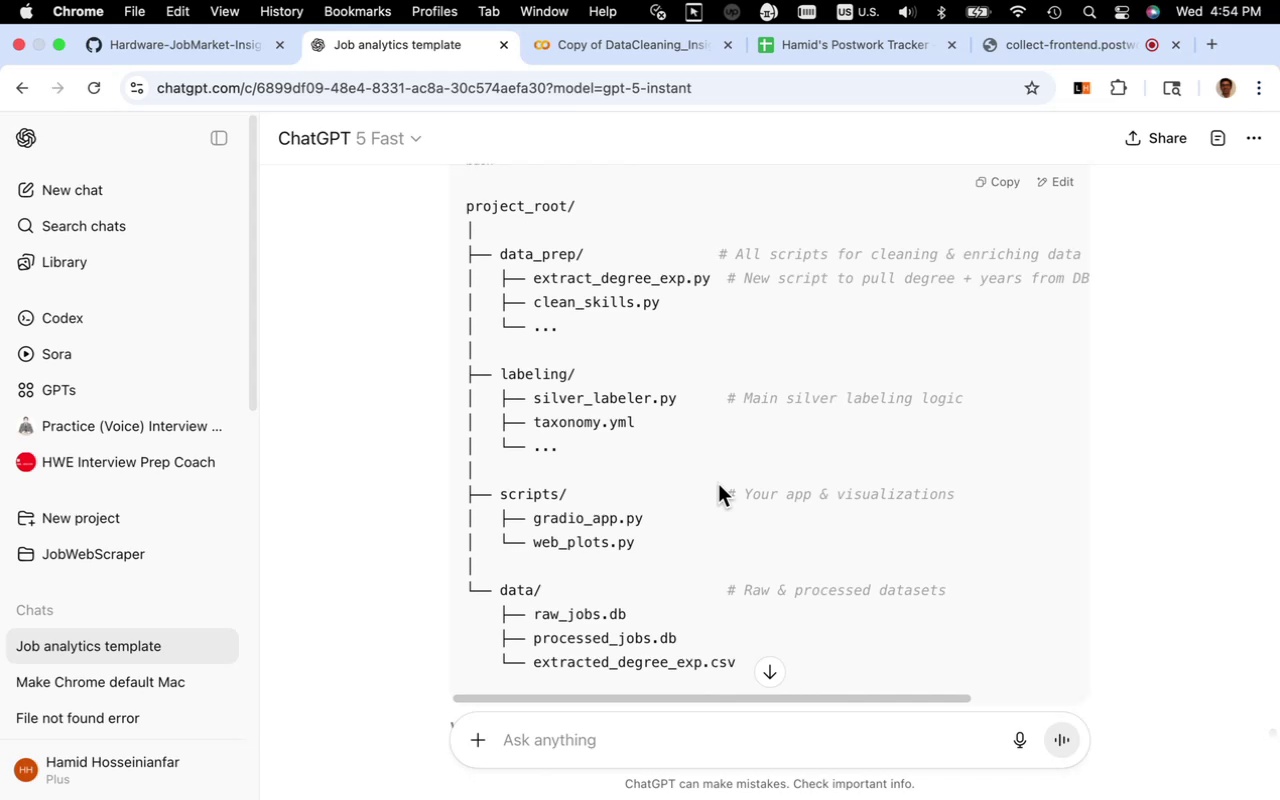 
wait(31.18)
 